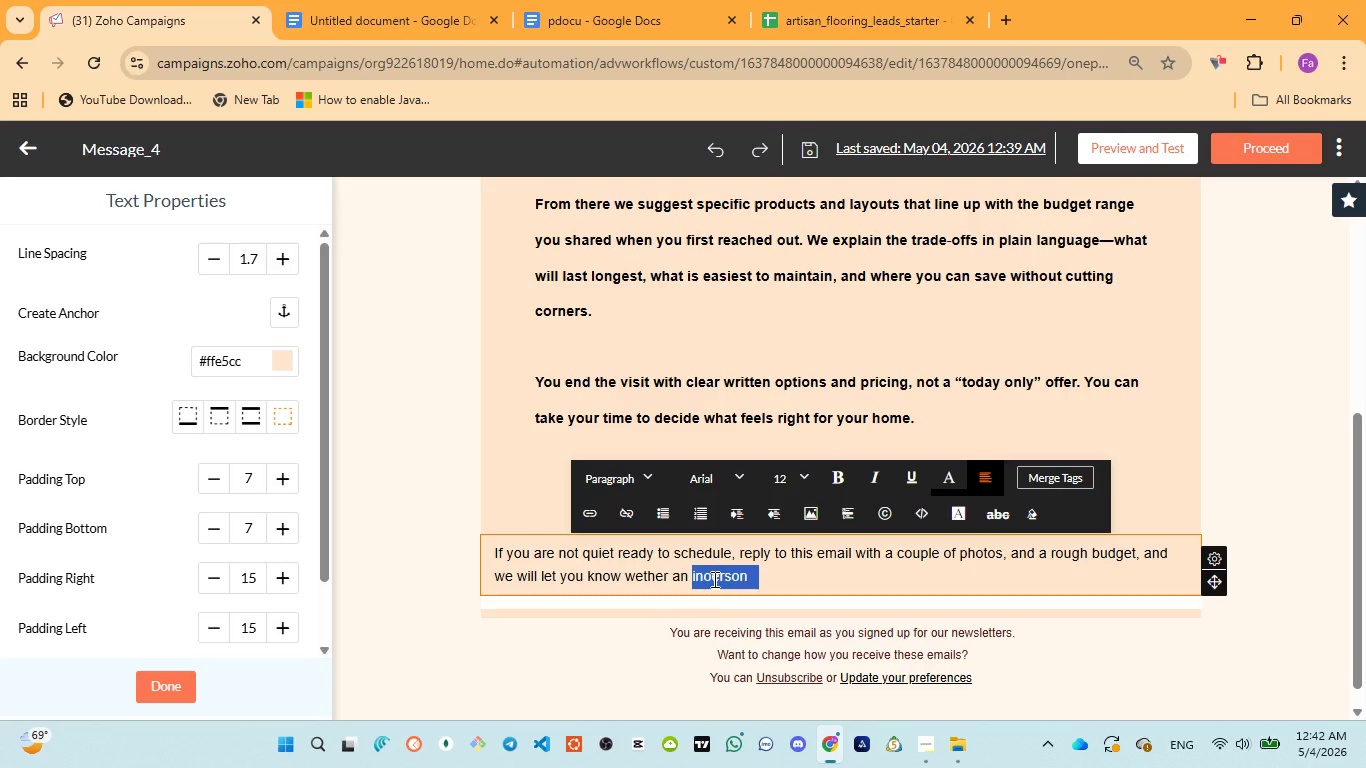 
type(inperson vist)
key(Backspace)
type(it )
 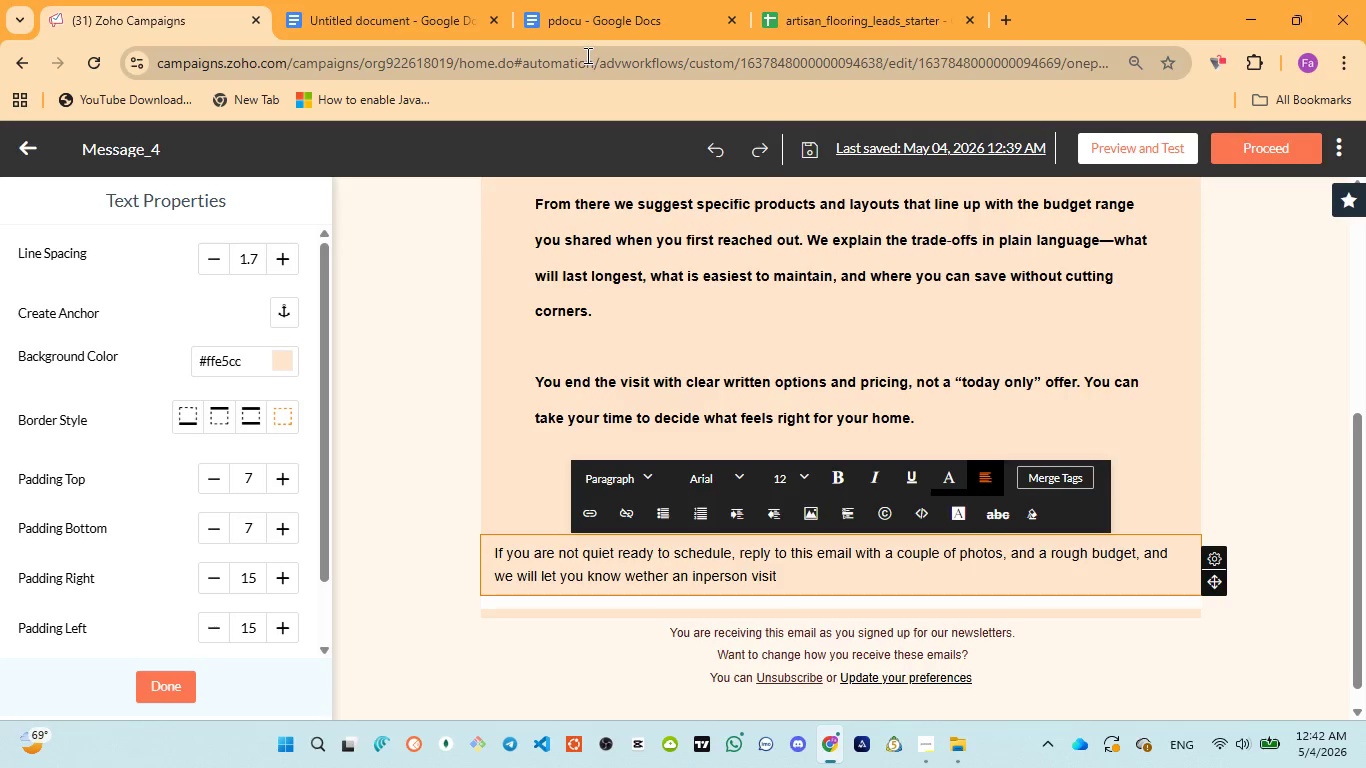 
left_click([581, 25])
 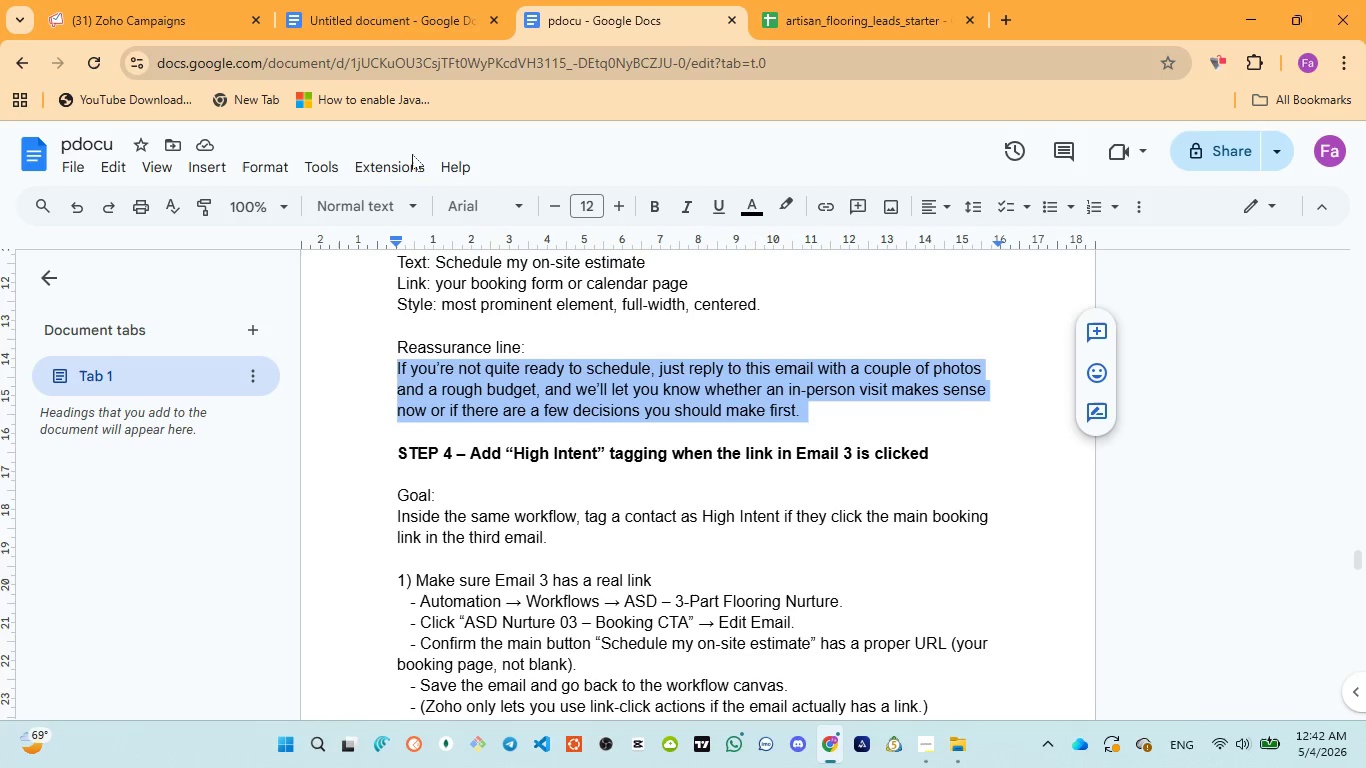 
left_click([150, 12])
 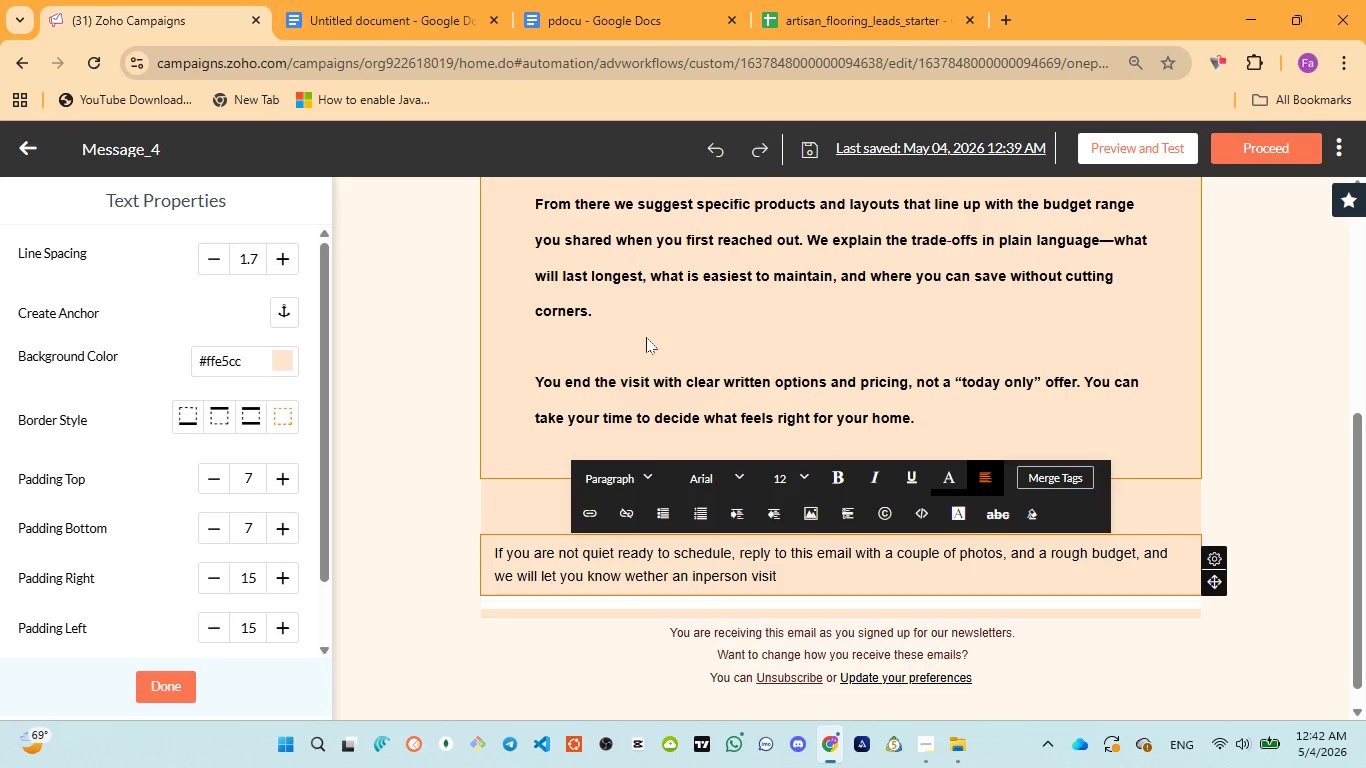 
type(makes sense now )
 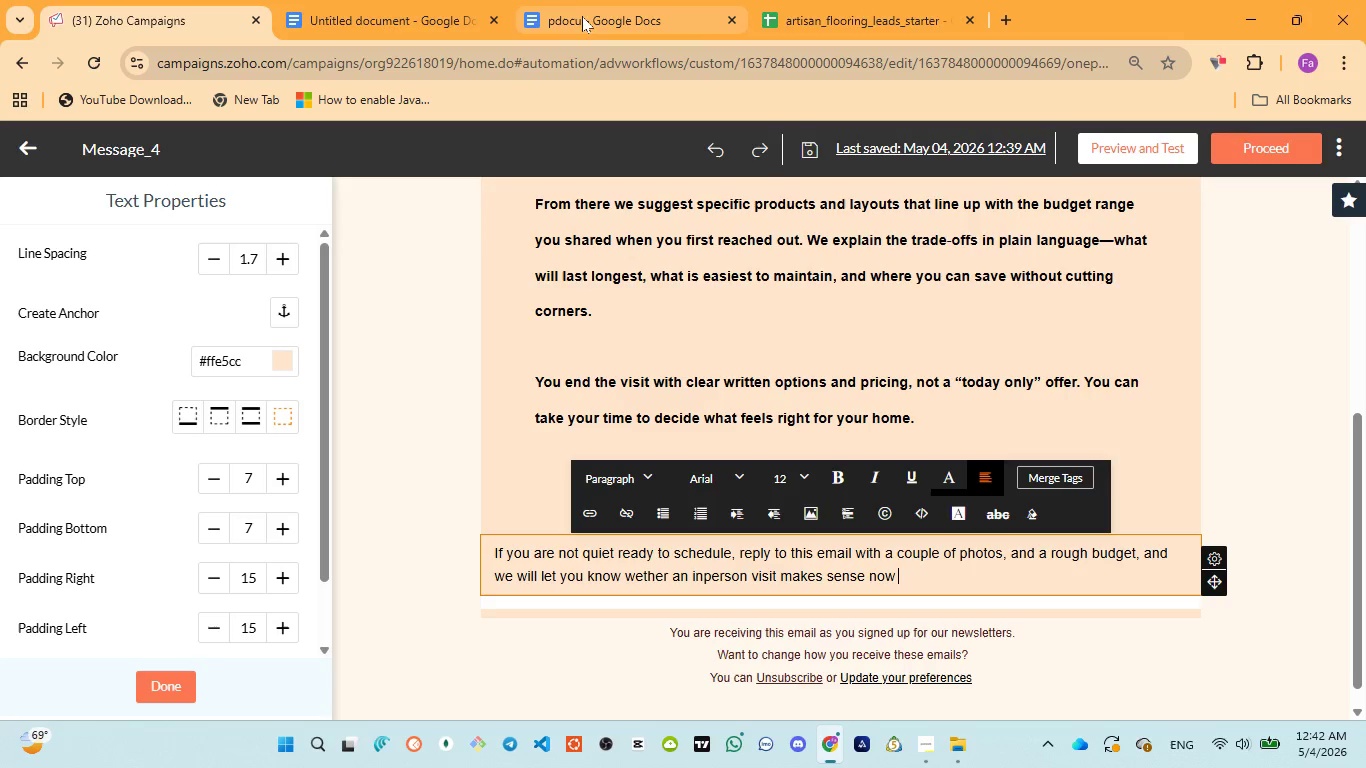 
left_click([582, 15])
 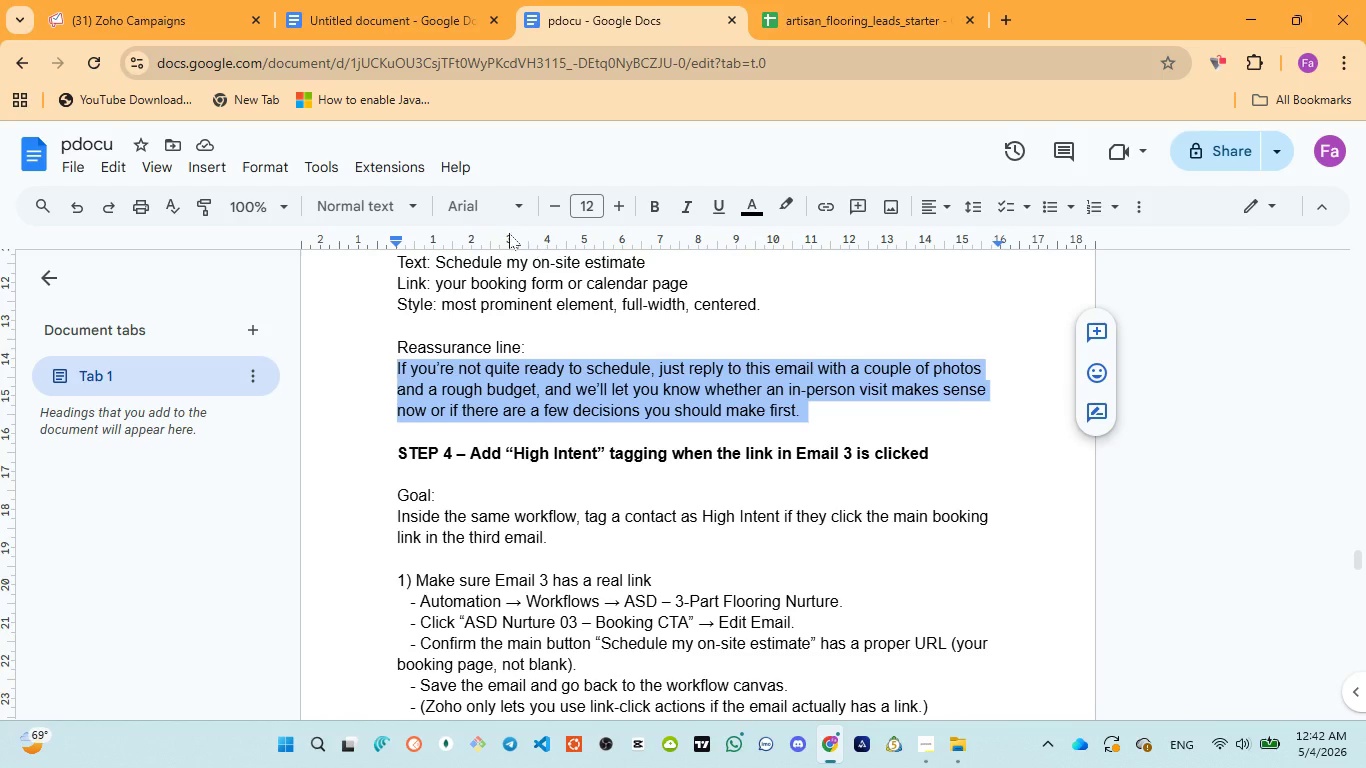 
left_click([178, 31])
 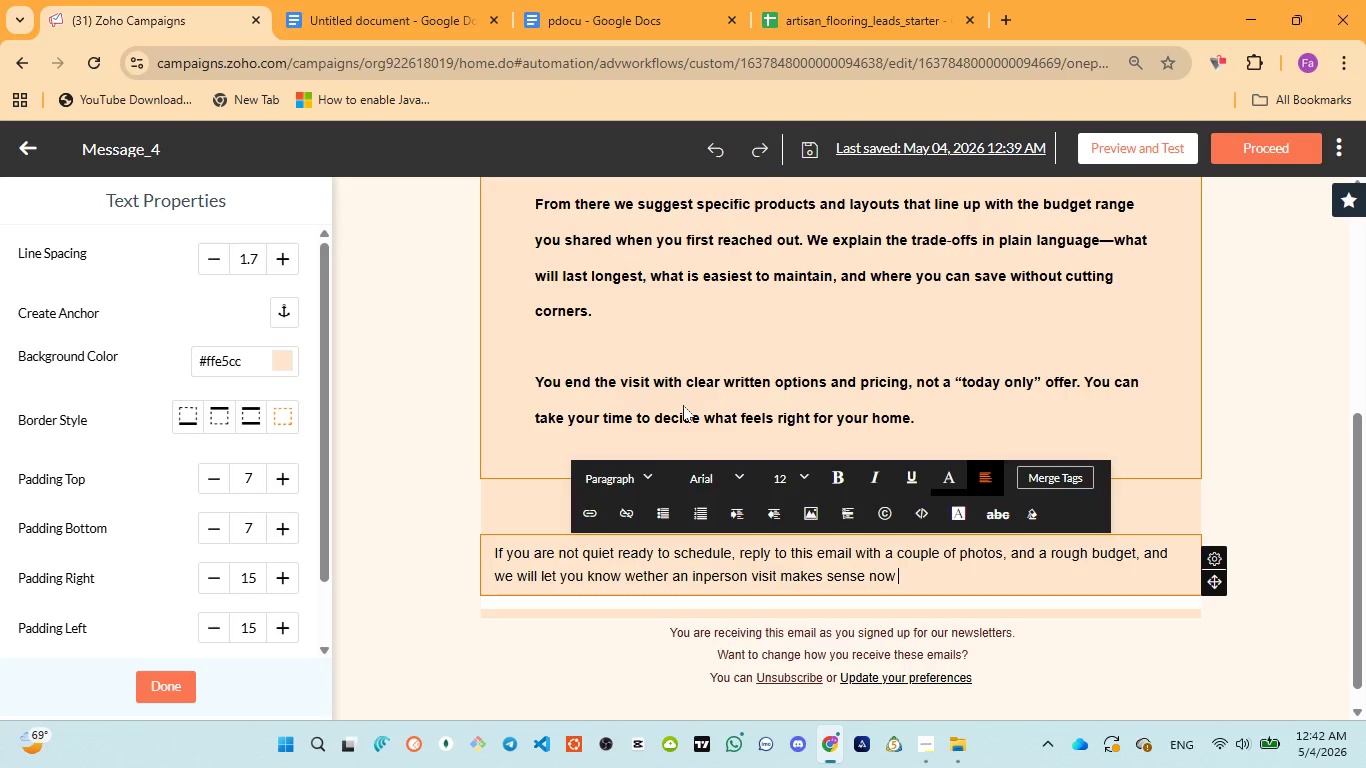 
type(or if there are a few dicision )
 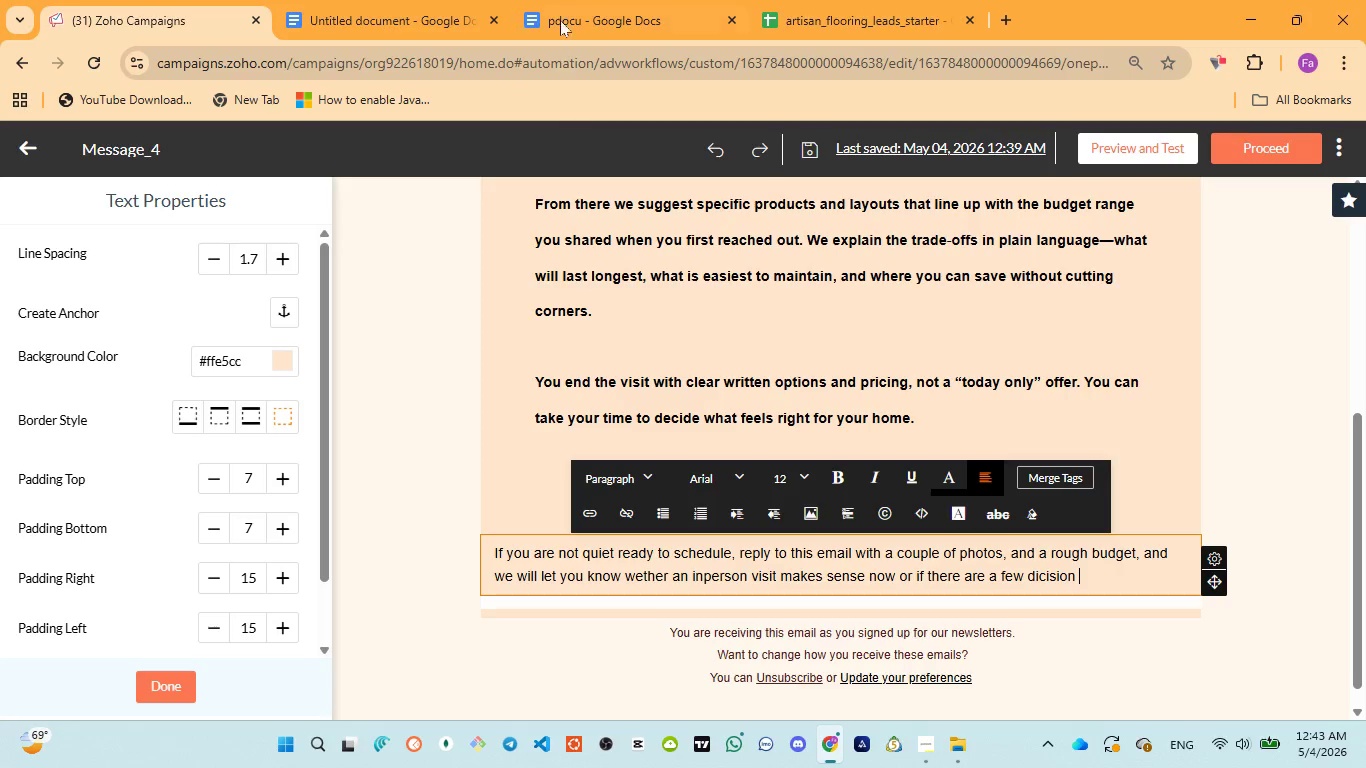 
left_click([560, 12])
 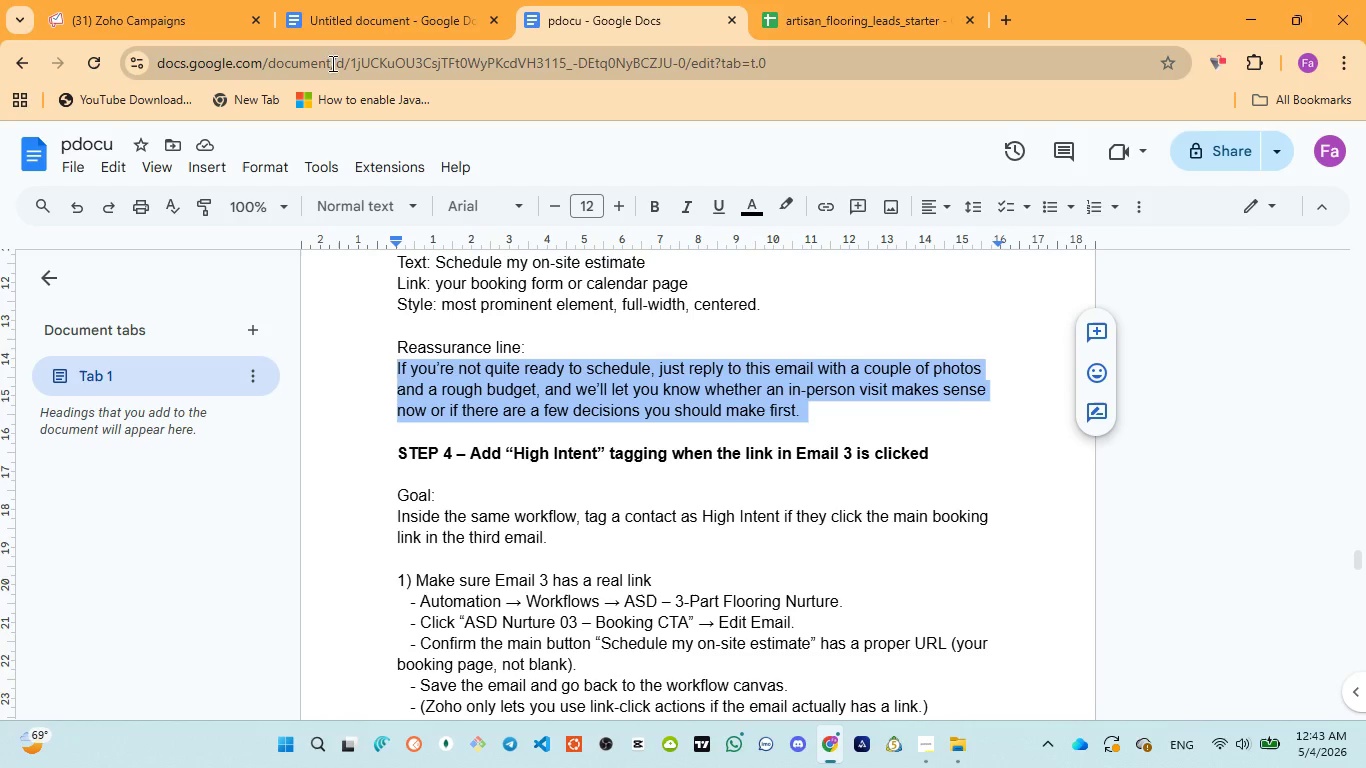 
left_click([178, 25])
 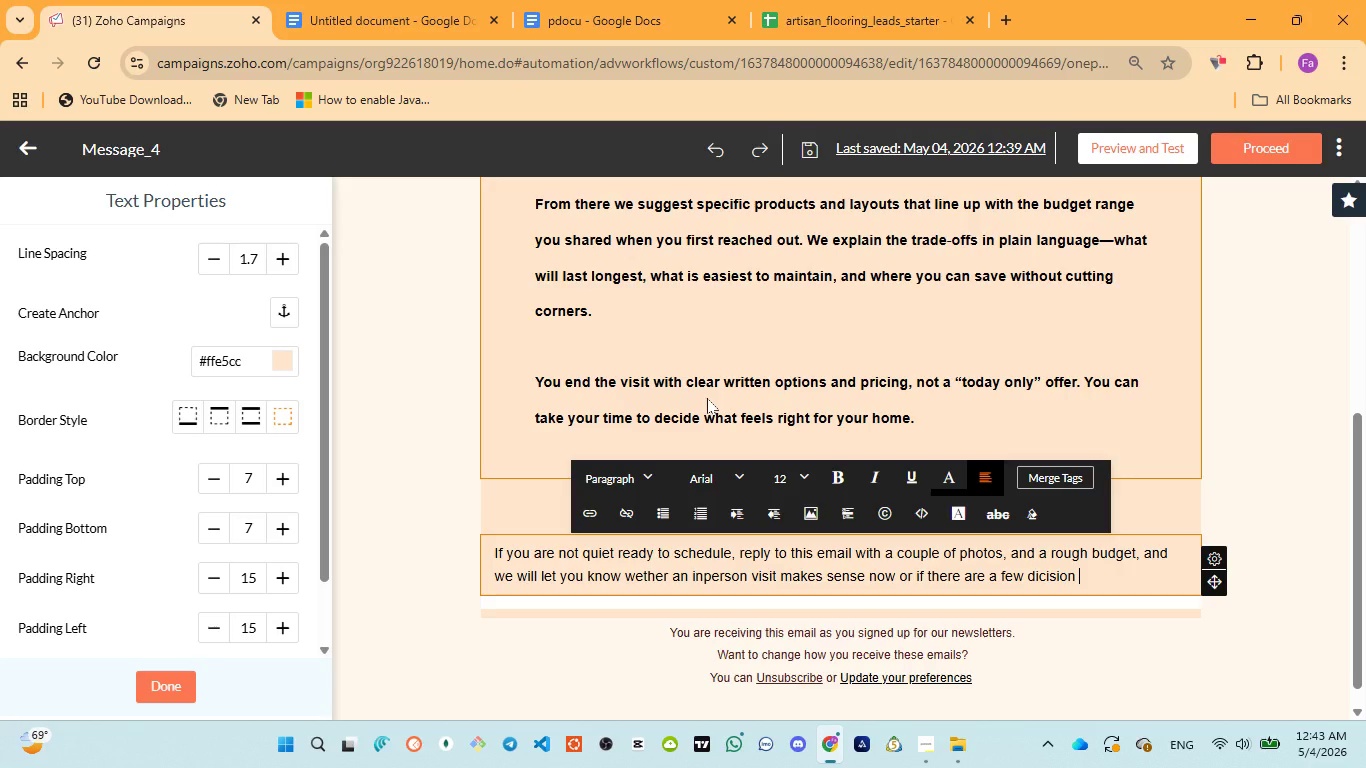 
key(Backspace)
type(s you should make first.)
 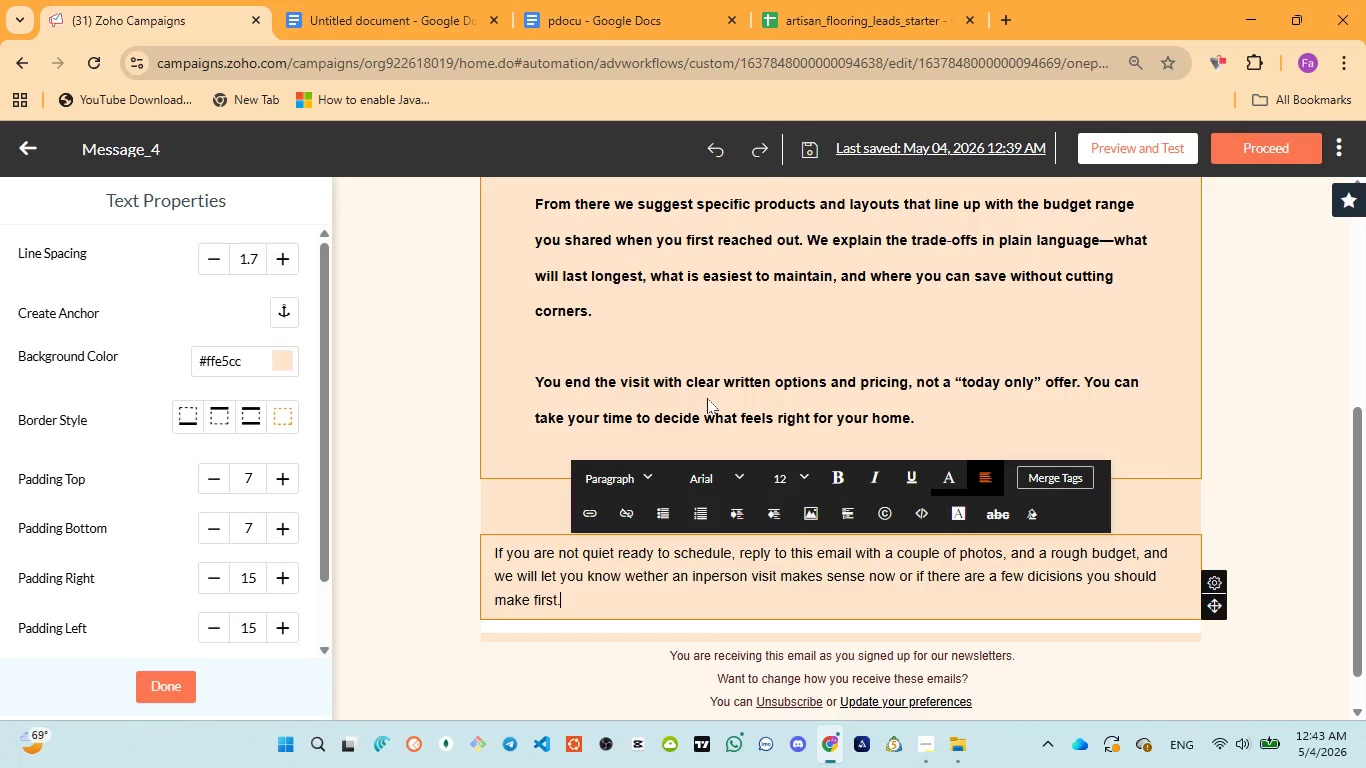 
key(Control+A)
 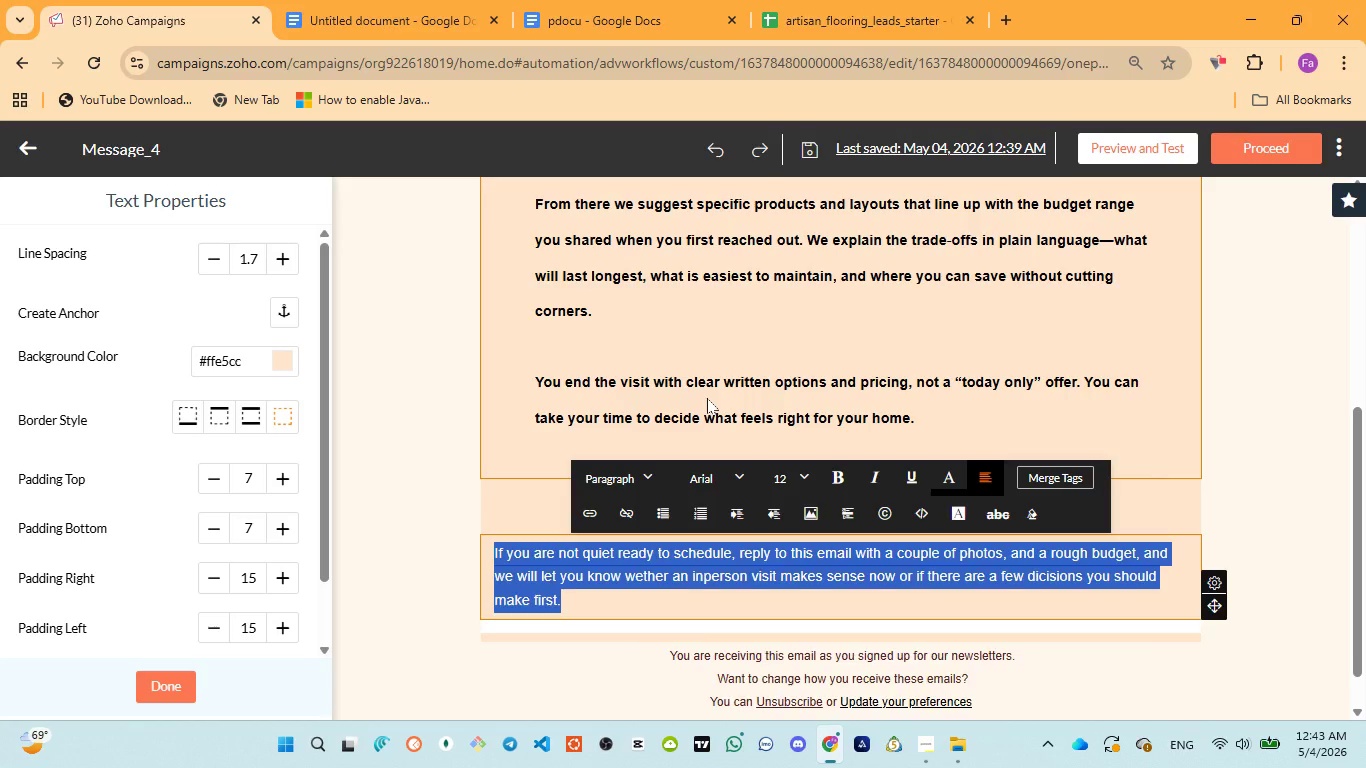 
key(Control+ControlLeft)
 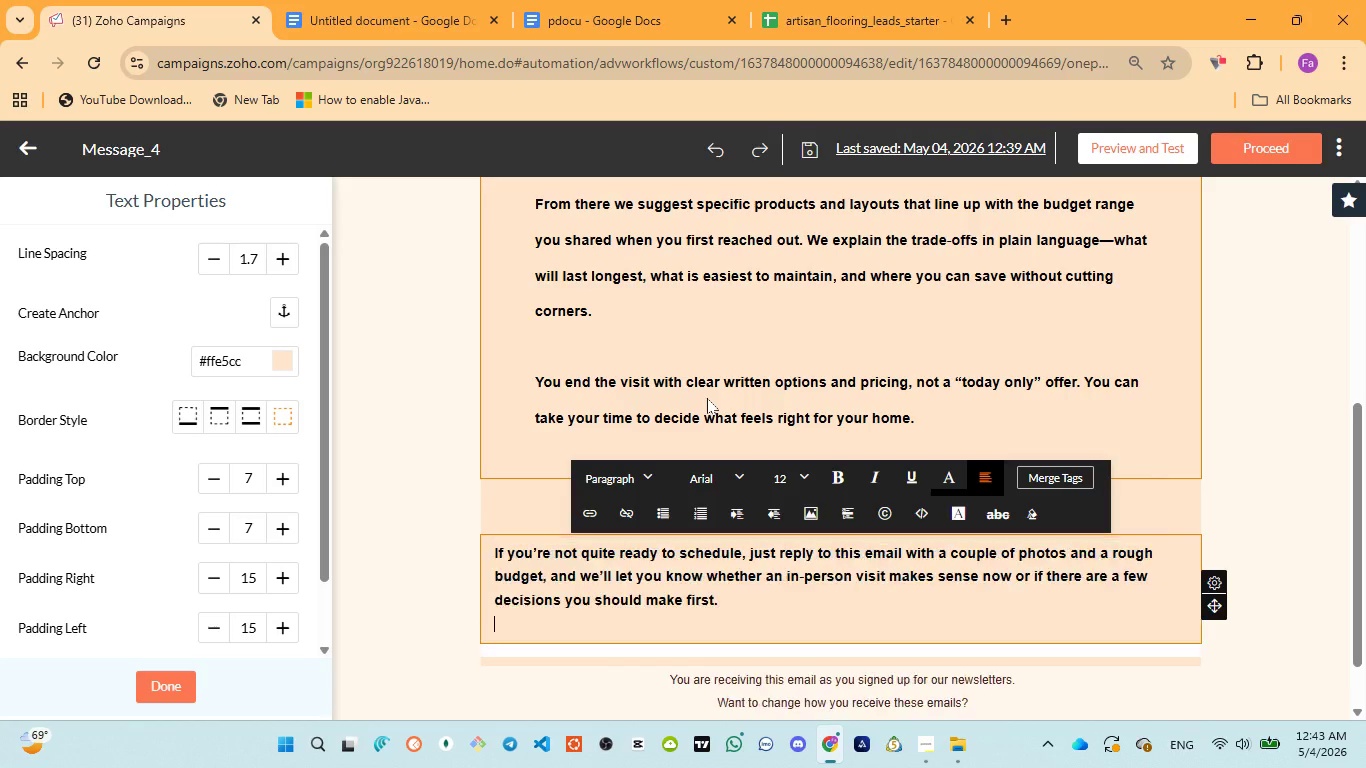 
key(Control+V)
 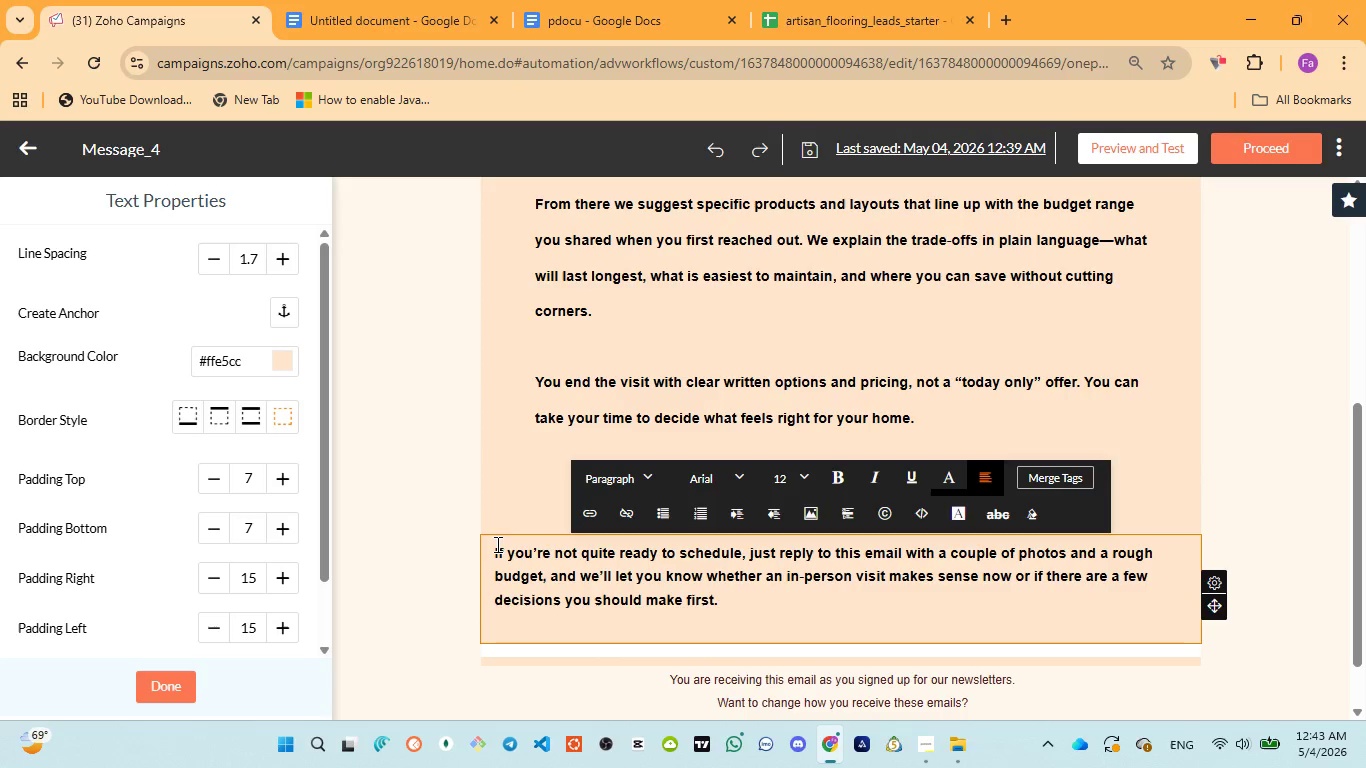 
left_click([496, 550])
 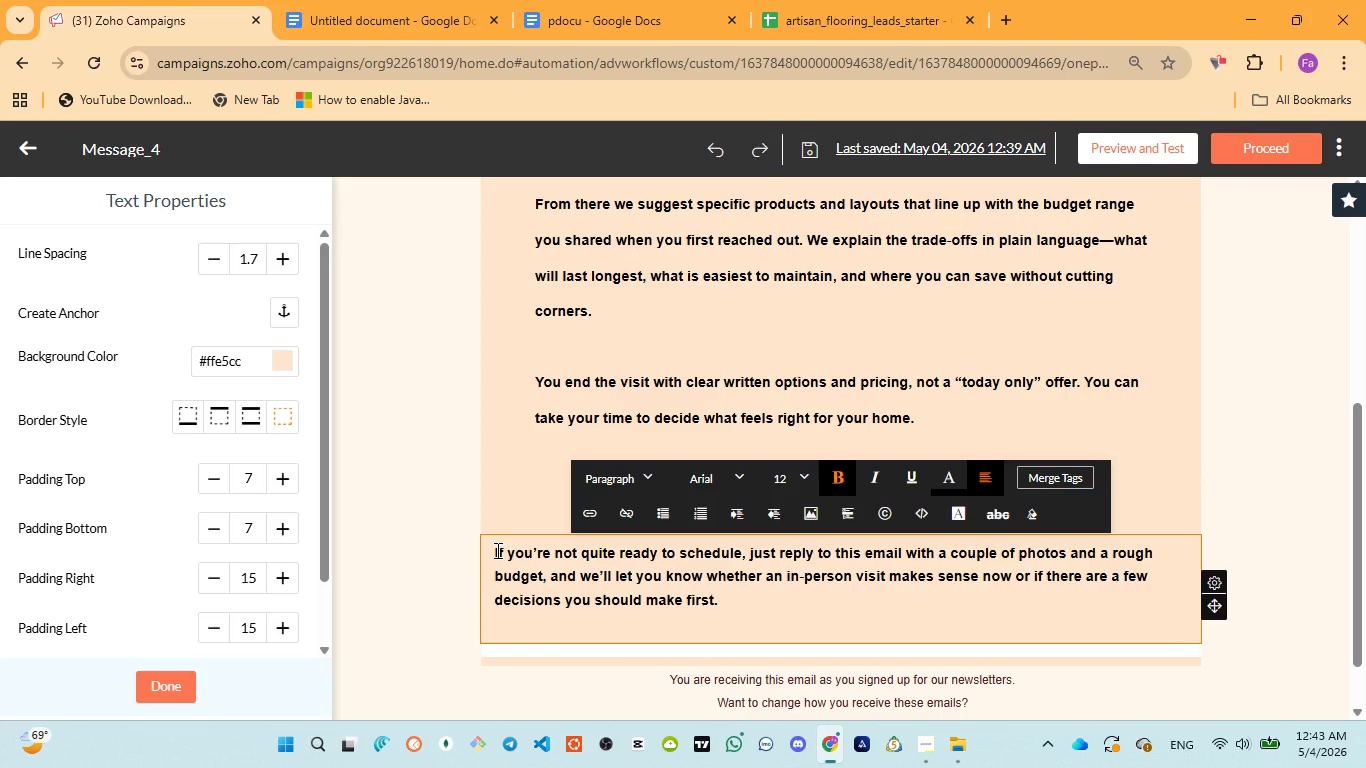 
key(Space)
 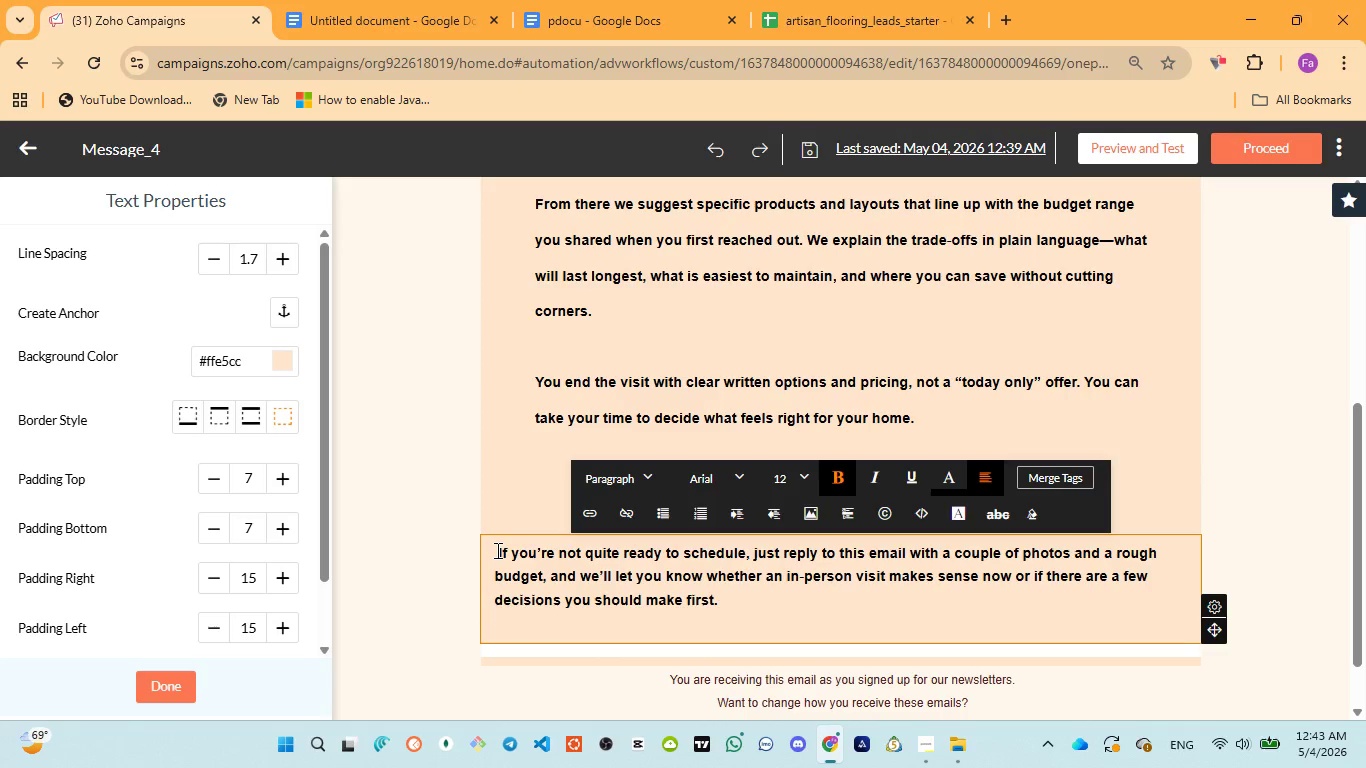 
key(Space)
 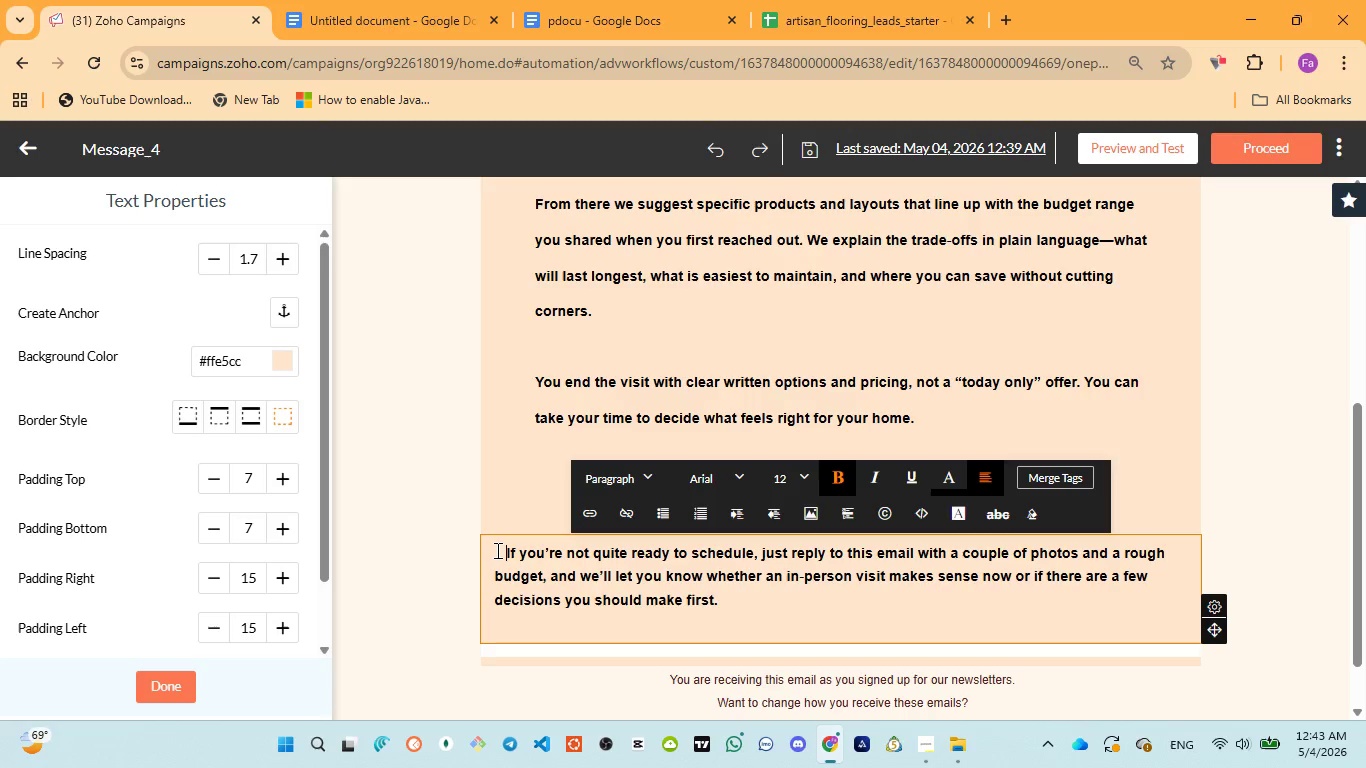 
key(Space)
 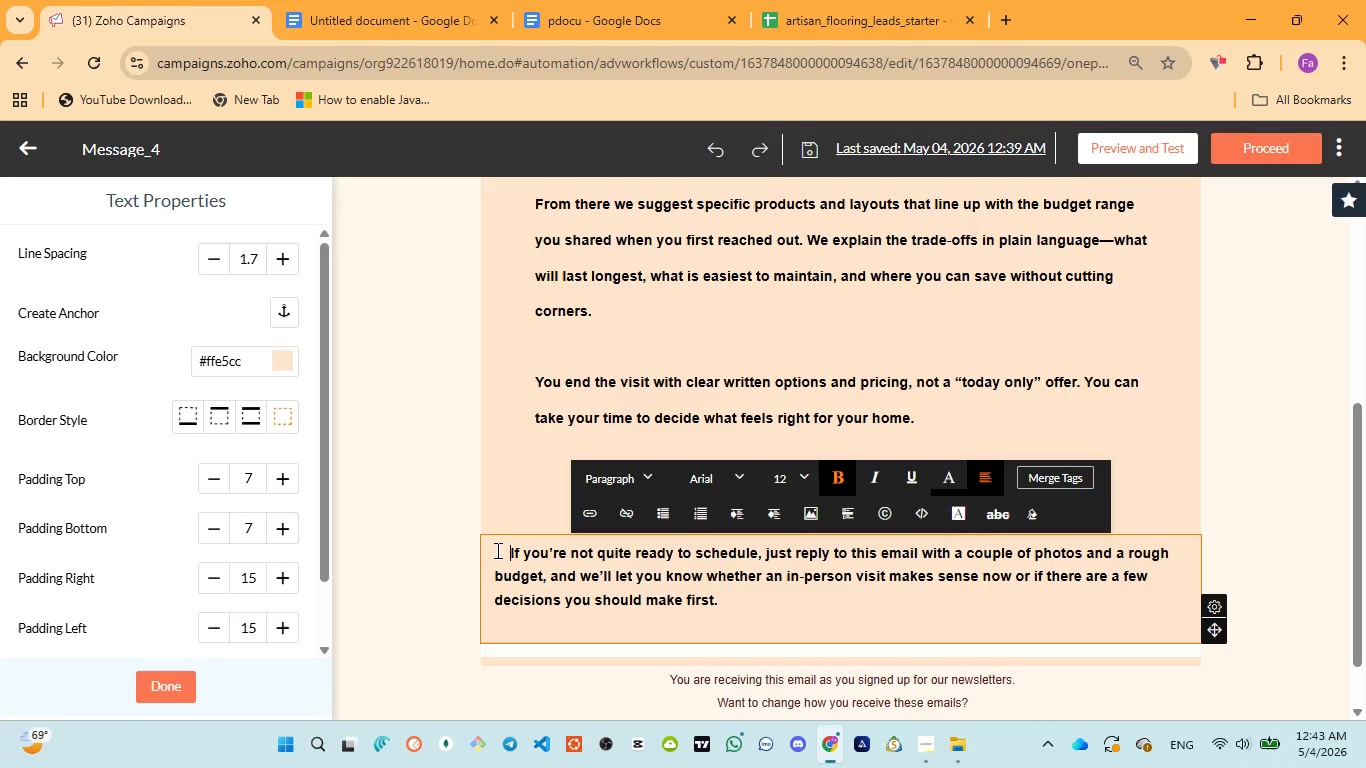 
key(Space)
 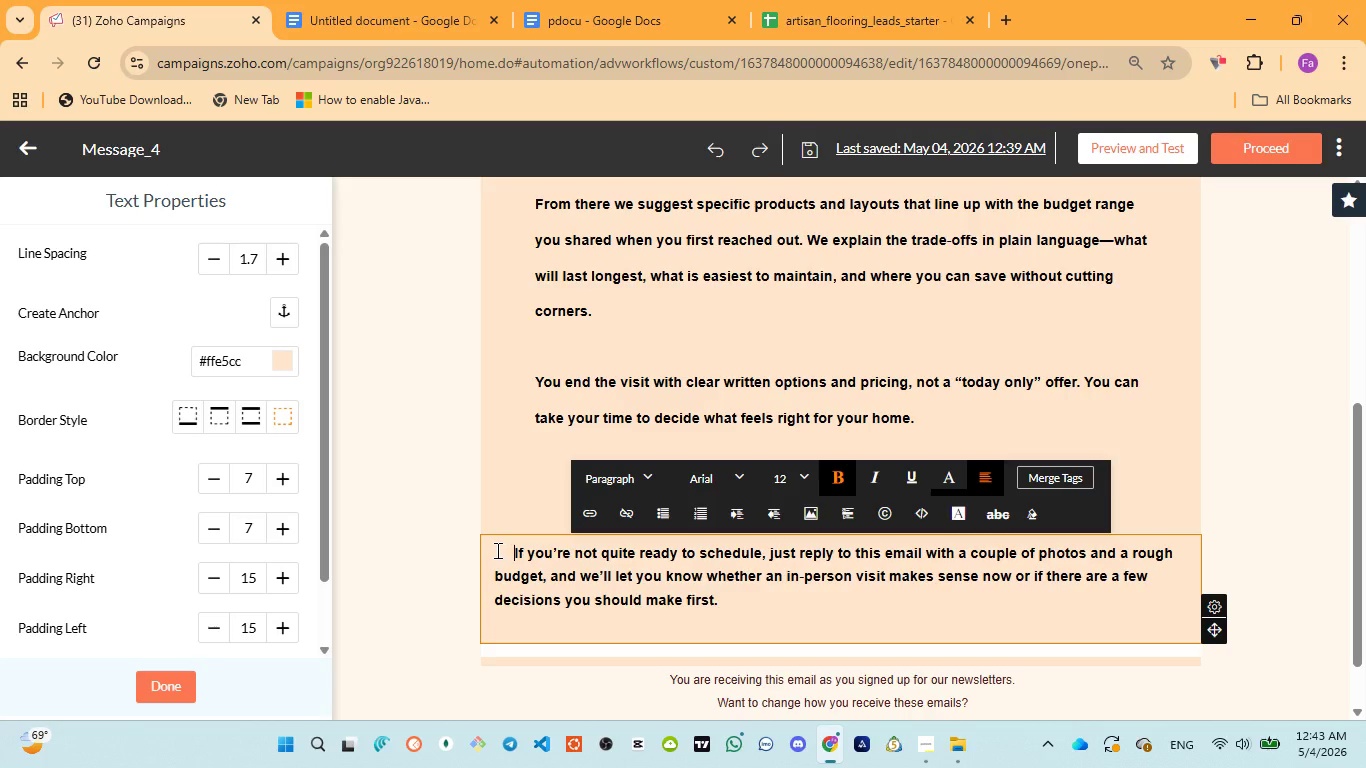 
key(Space)
 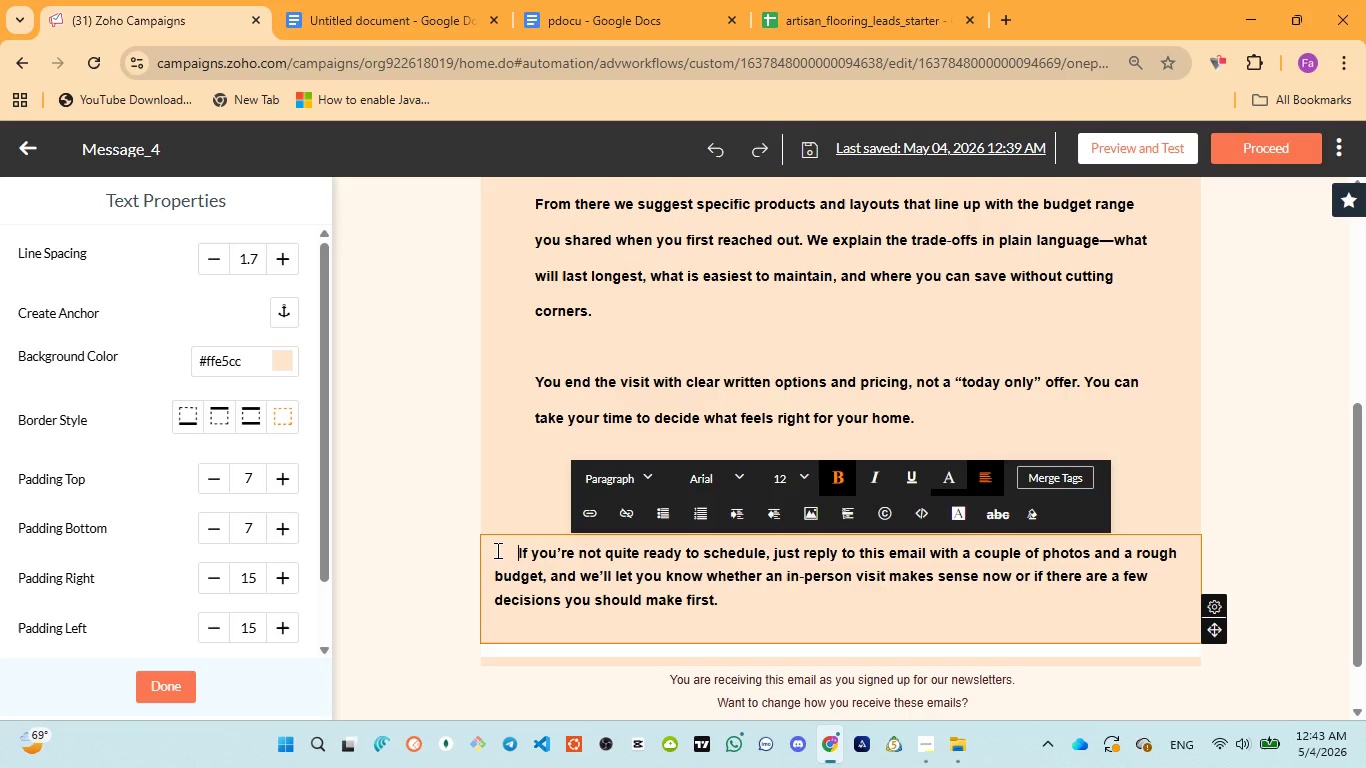 
key(Space)
 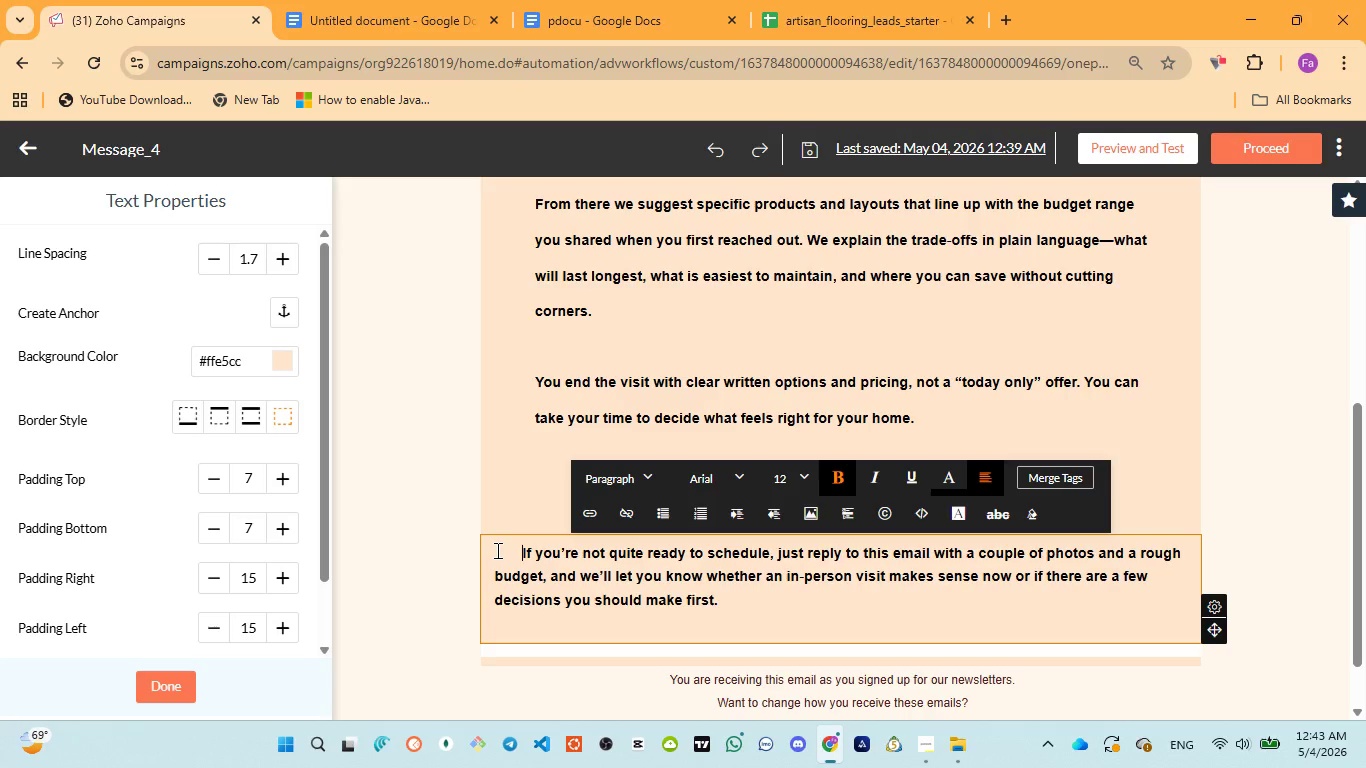 
key(Space)
 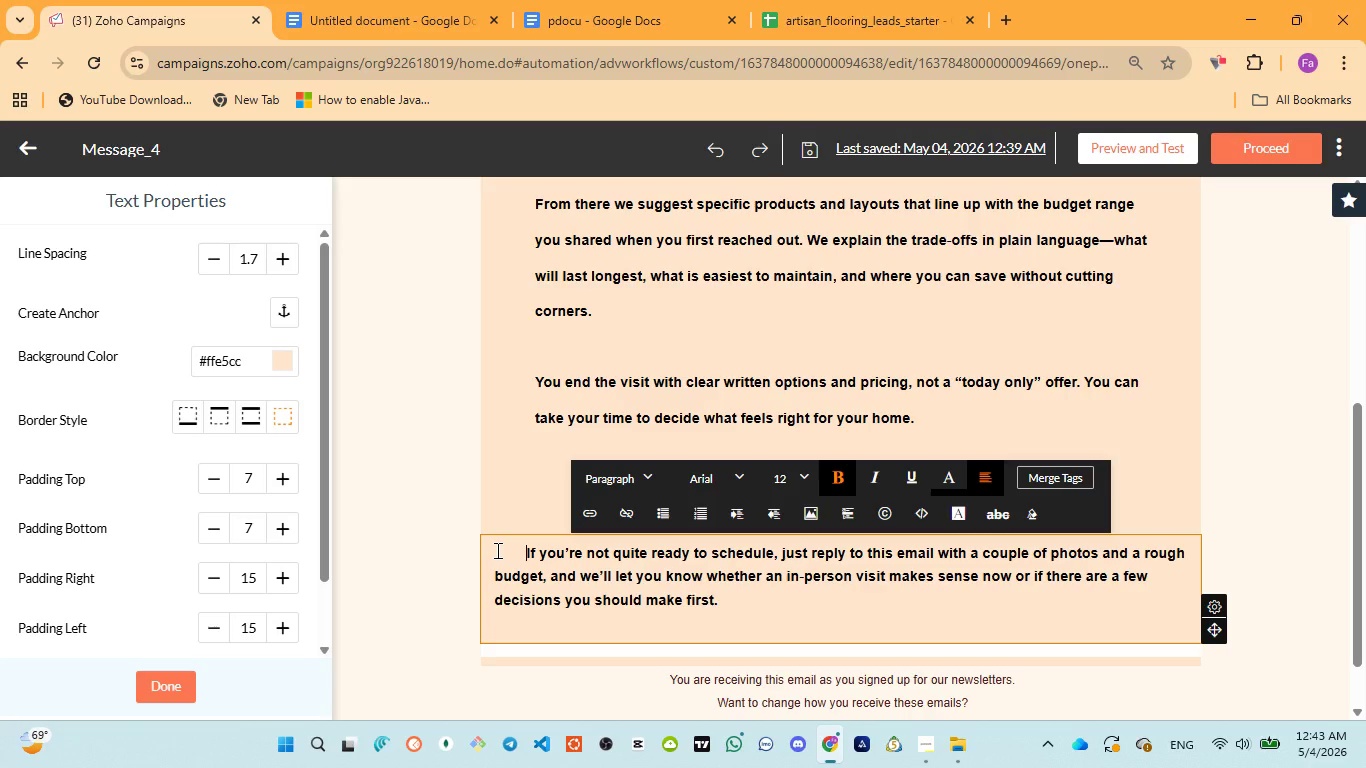 
key(Space)
 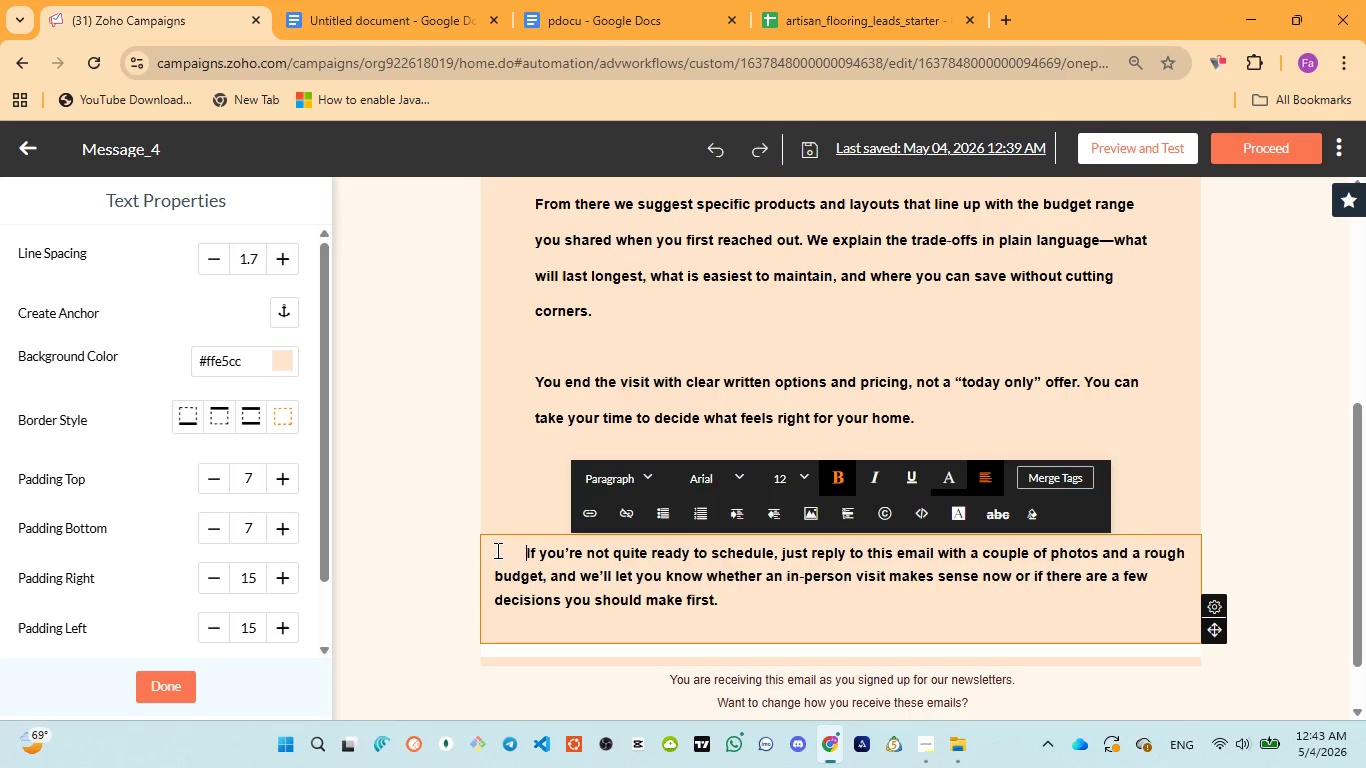 
key(Space)
 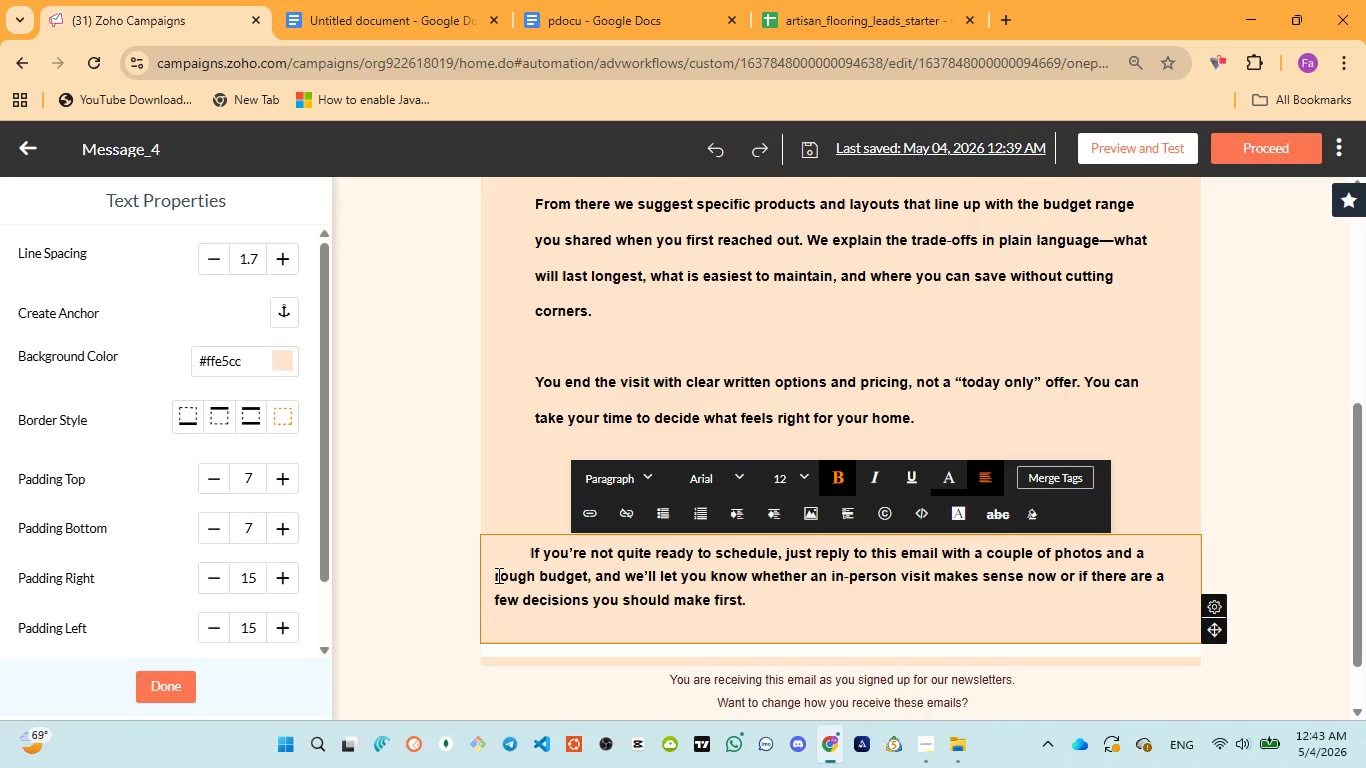 
left_click([497, 575])
 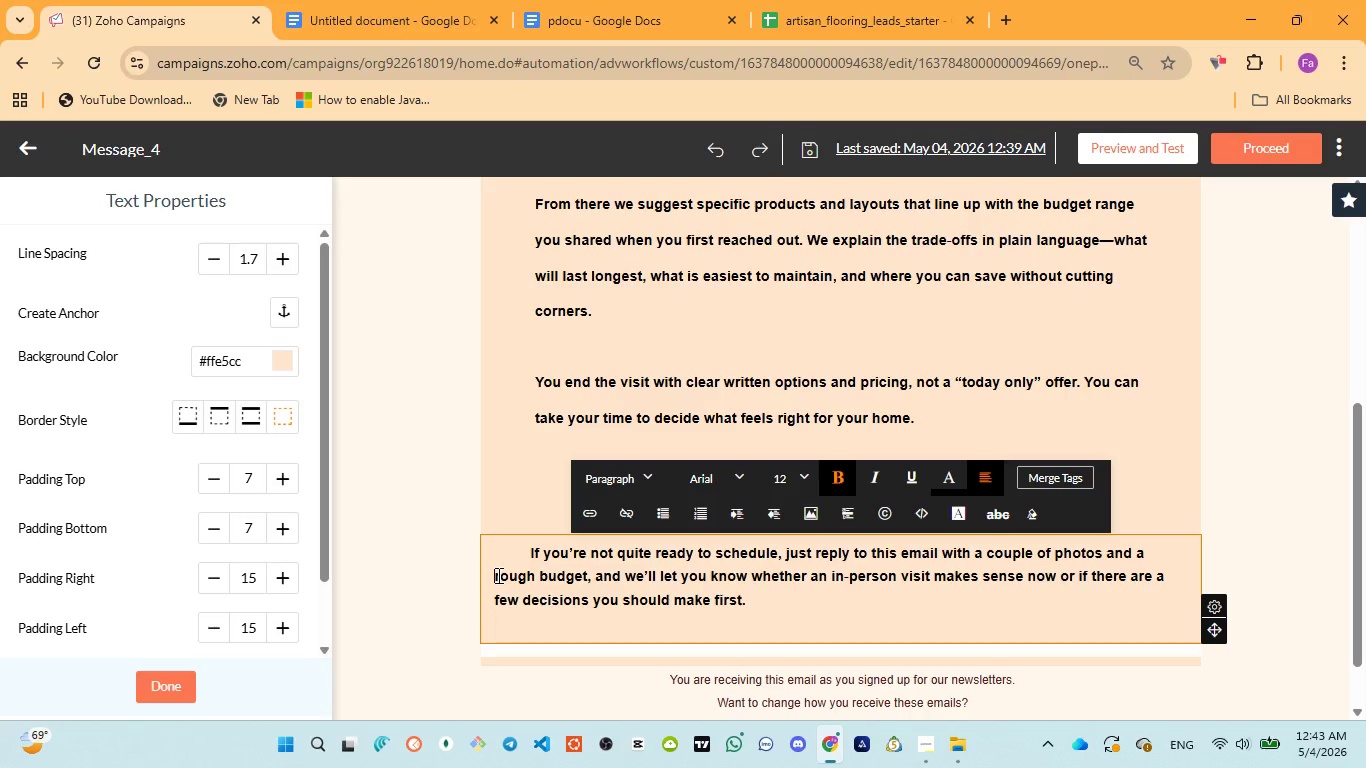 
key(Space)
 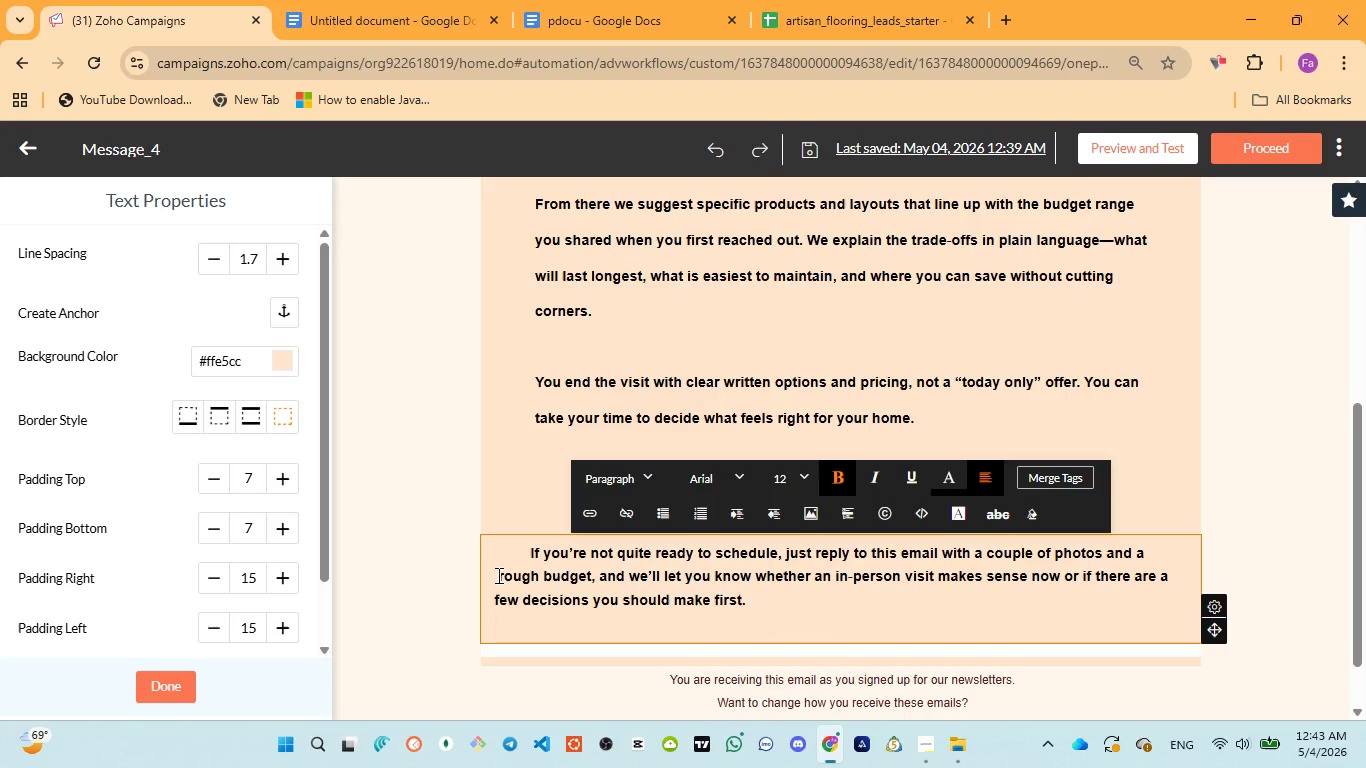 
key(Space)
 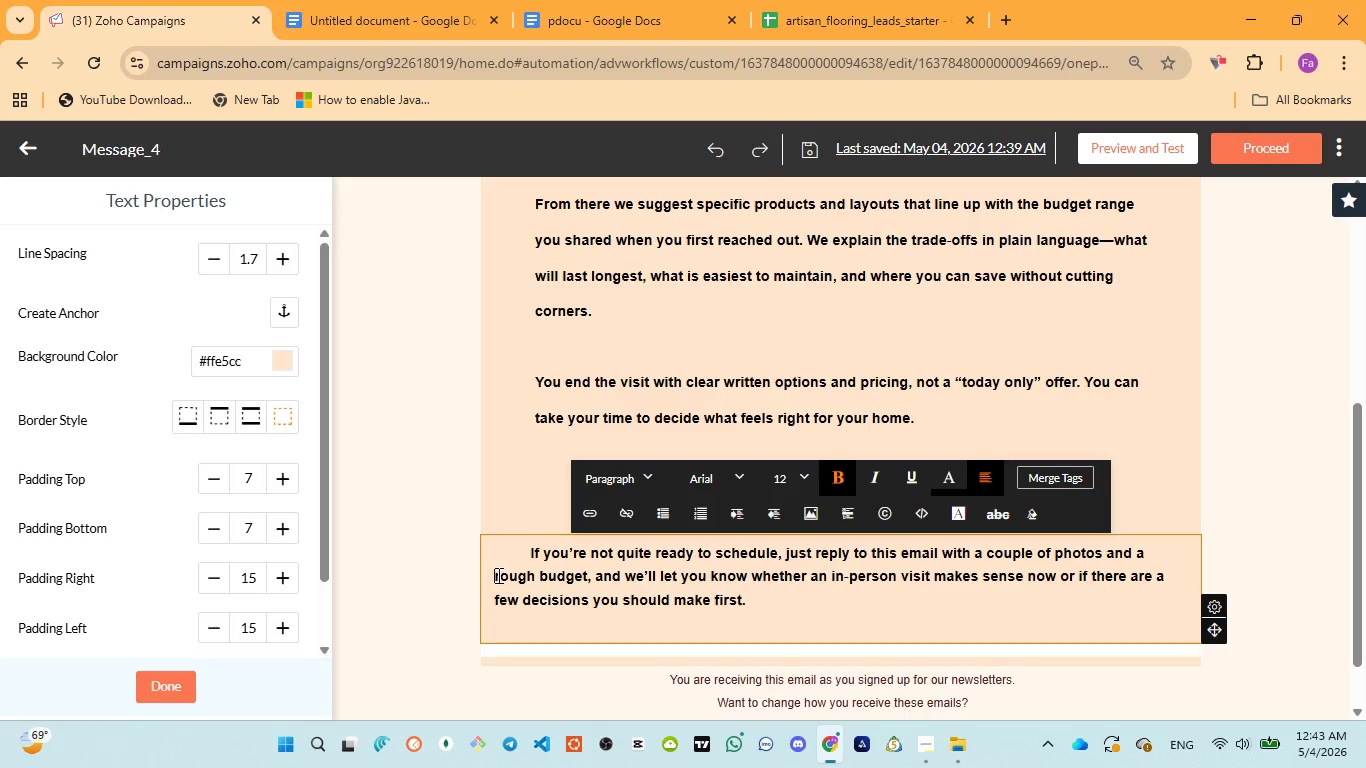 
key(Space)
 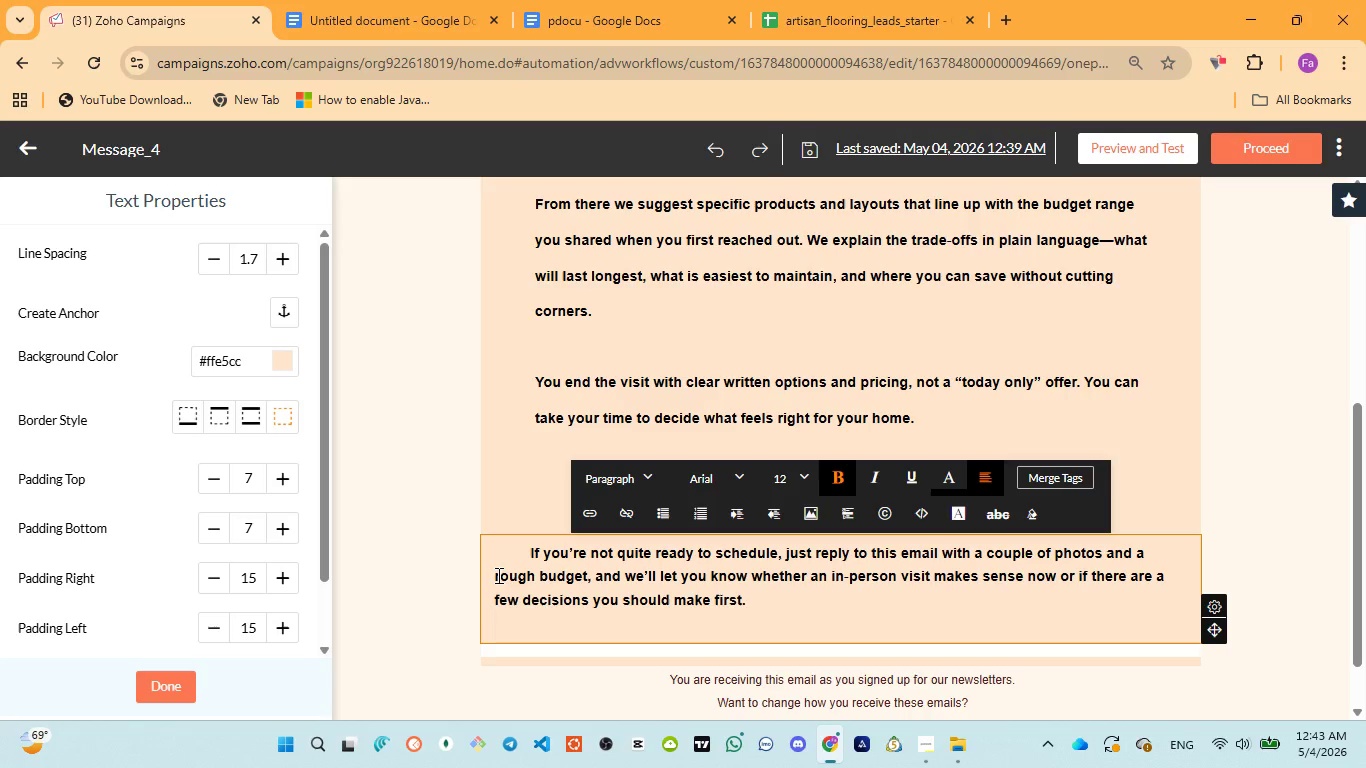 
key(Space)
 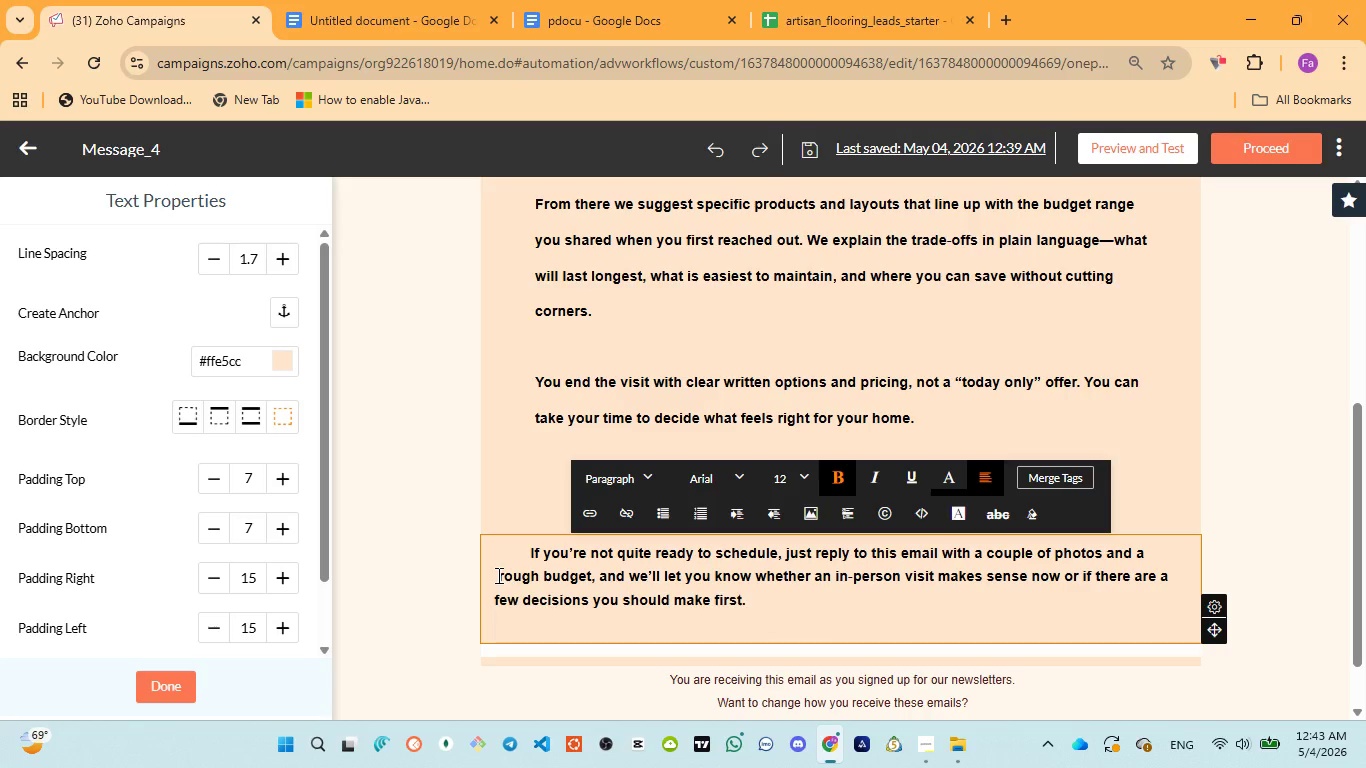 
key(Space)
 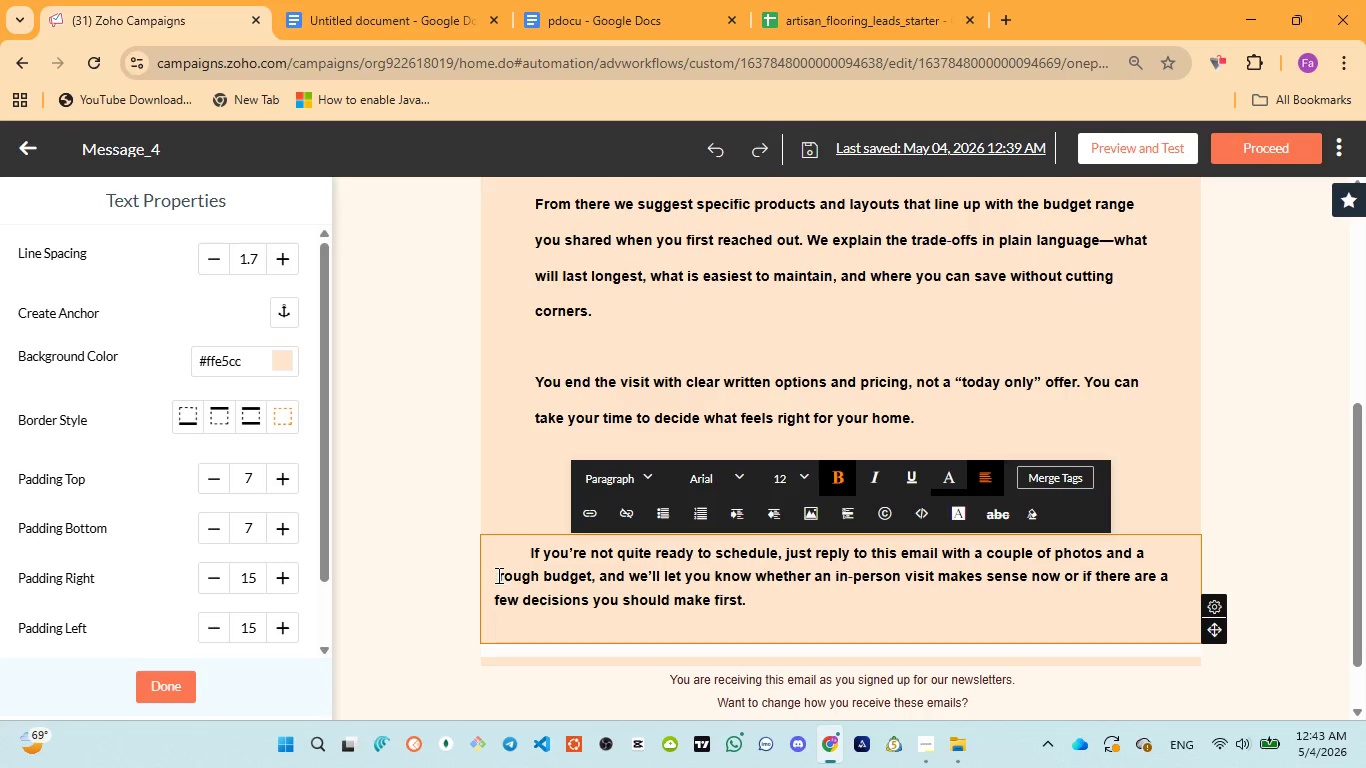 
key(Space)
 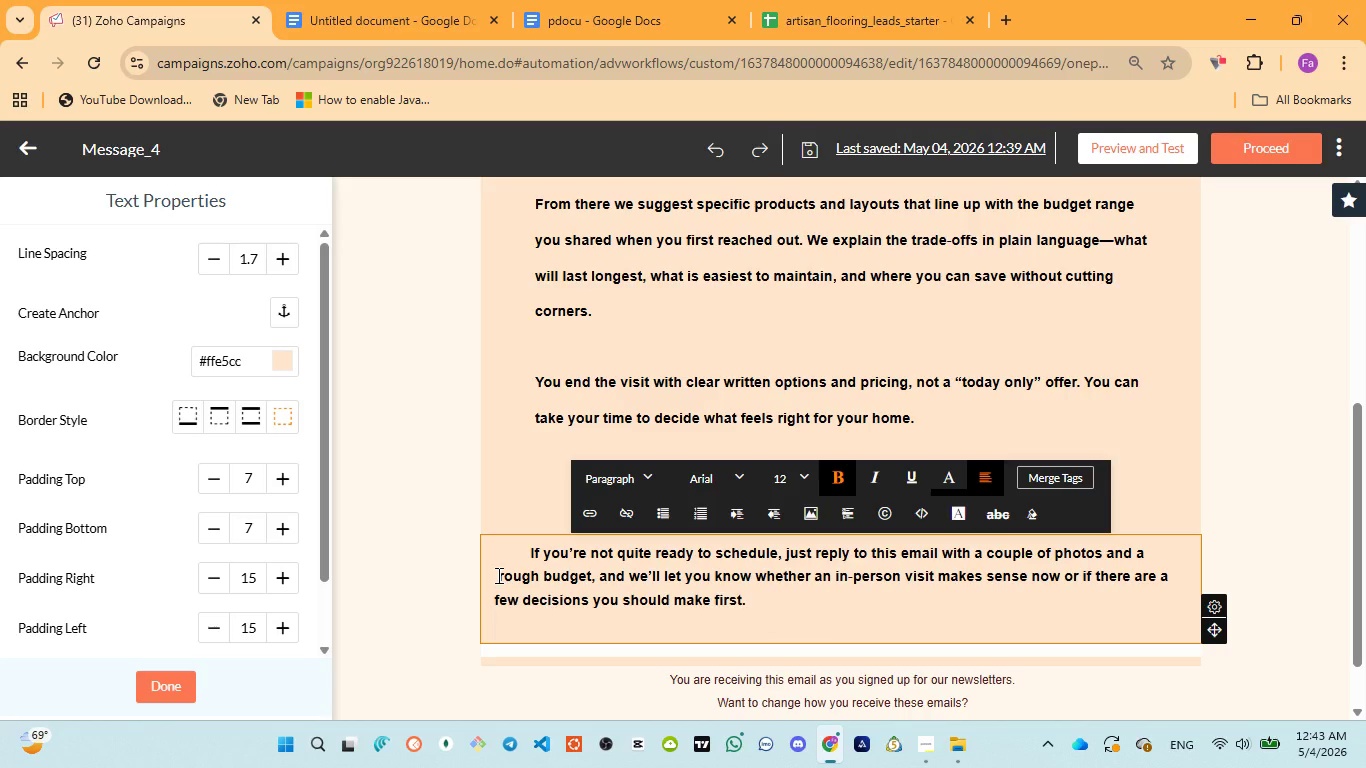 
key(Space)
 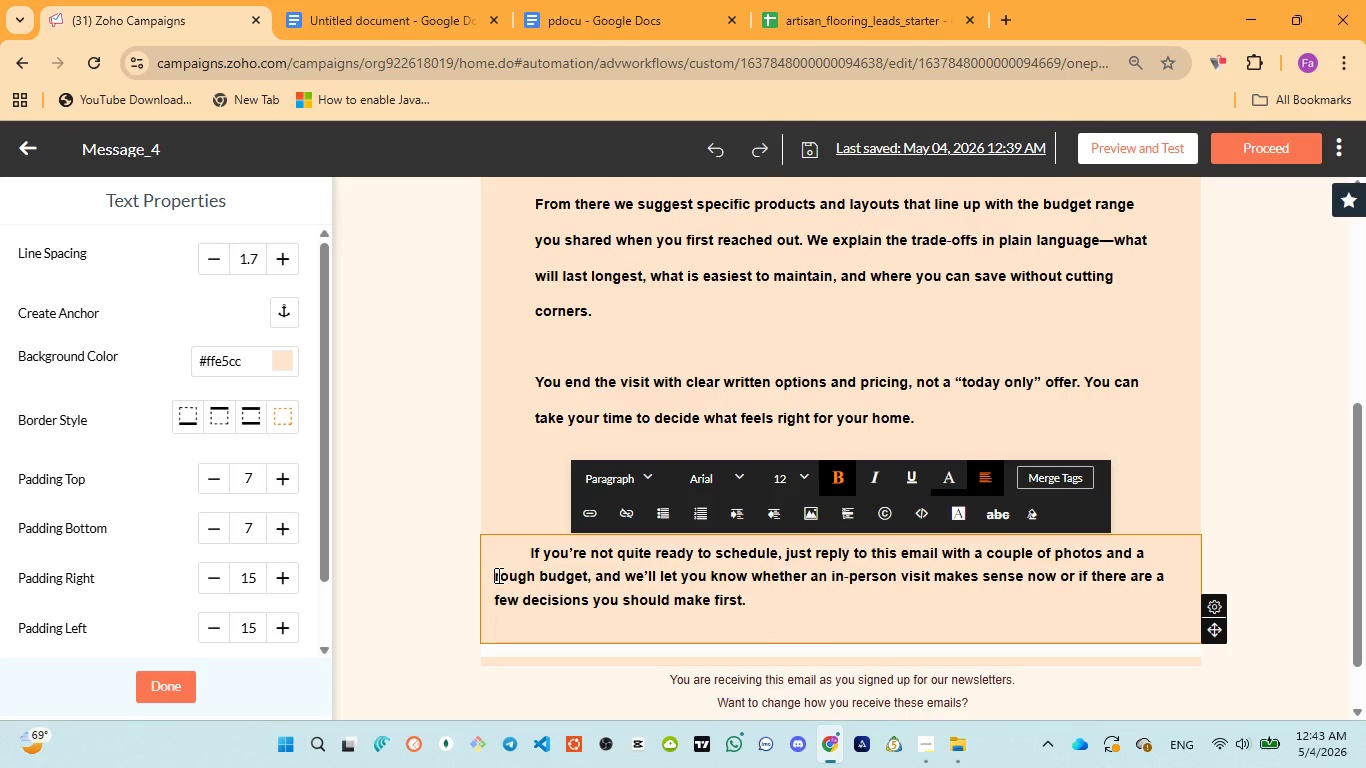 
key(Space)
 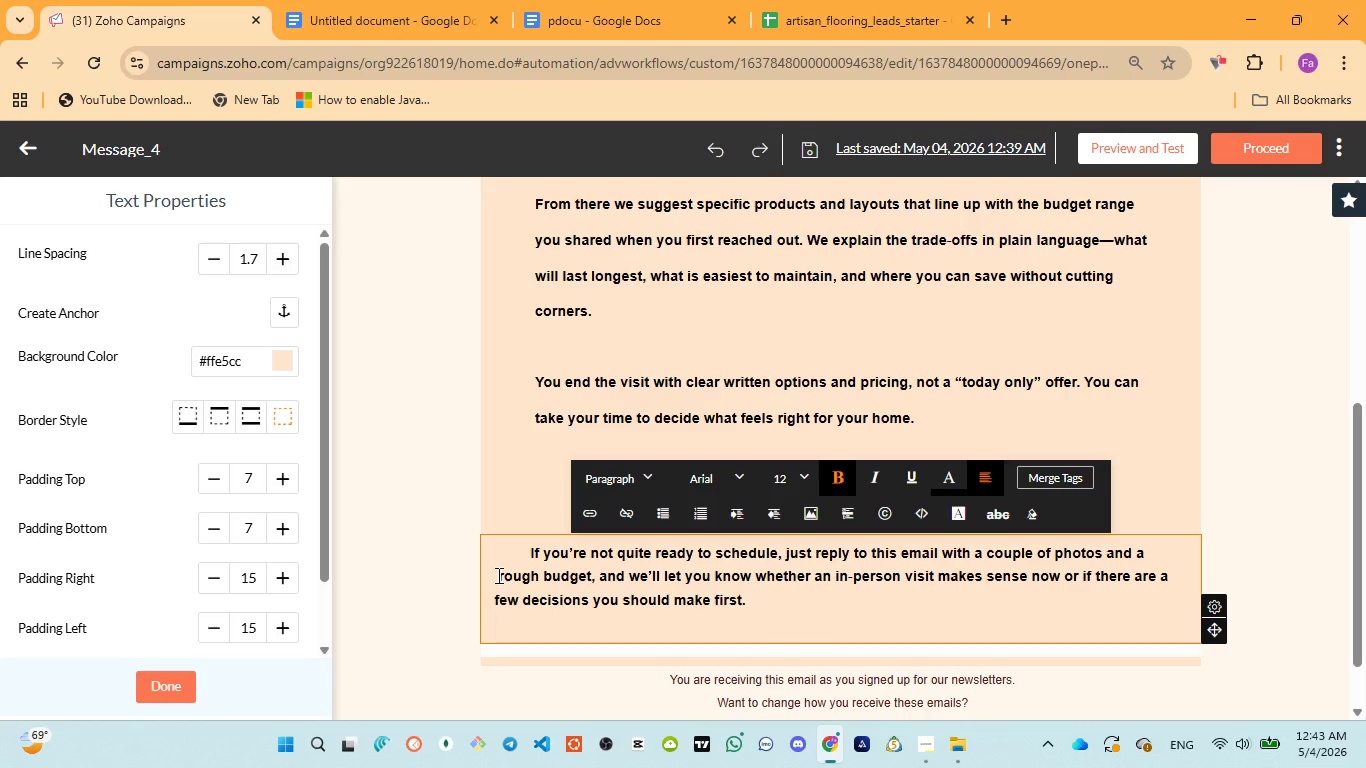 
key(Space)
 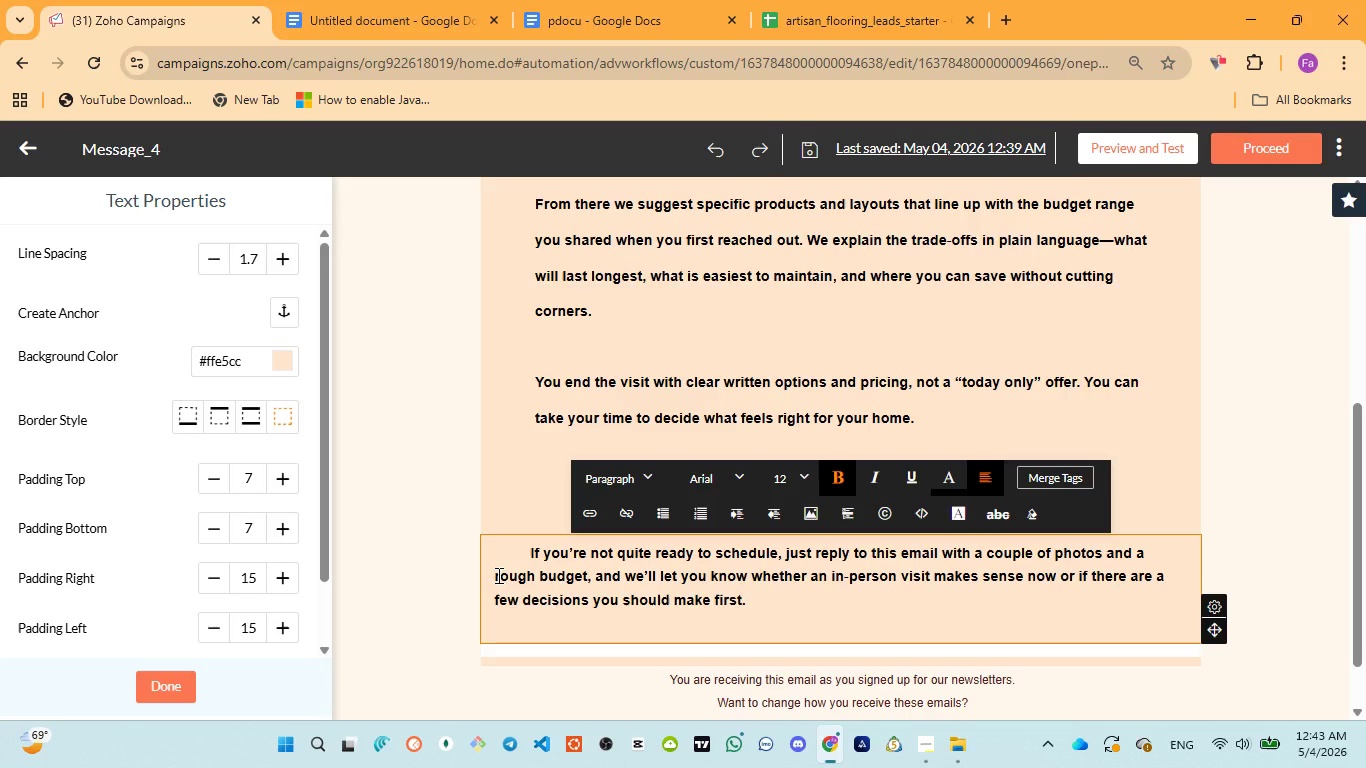 
key(Space)
 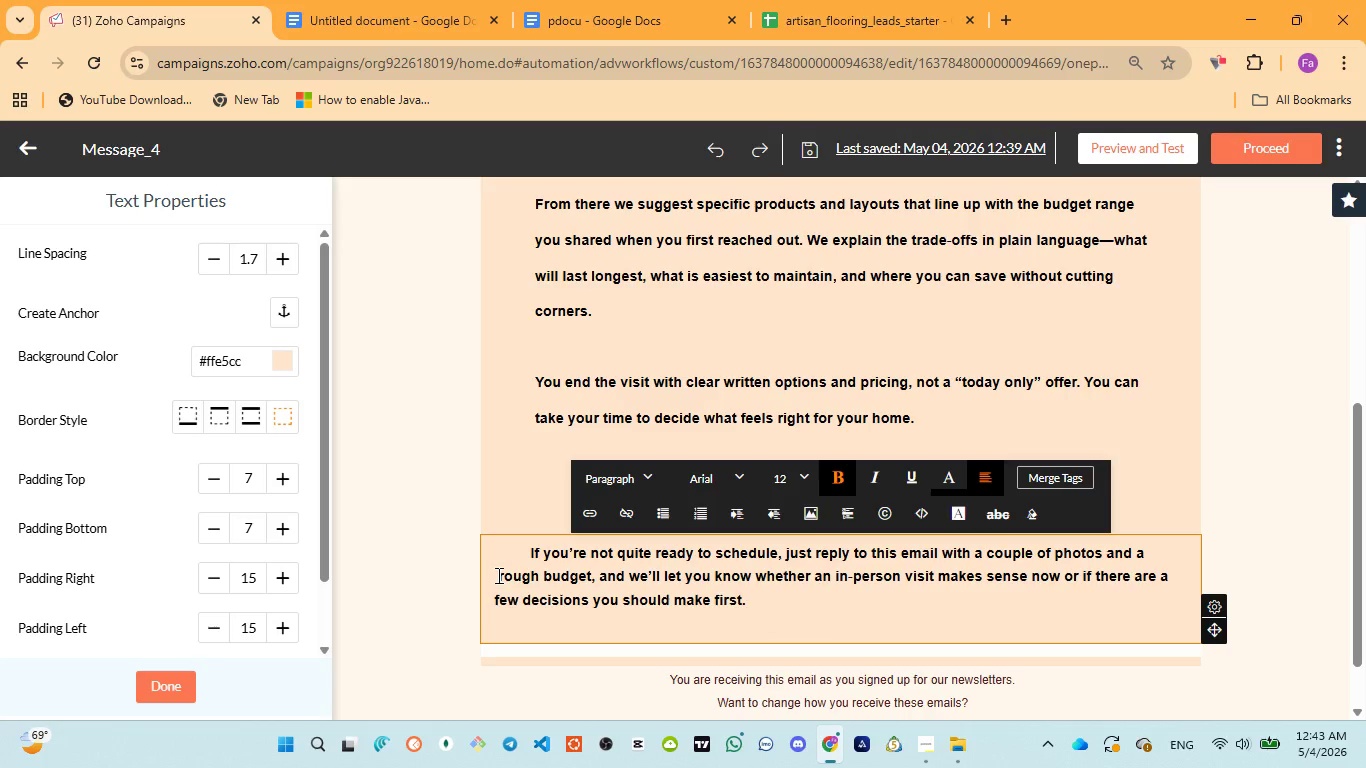 
key(Space)
 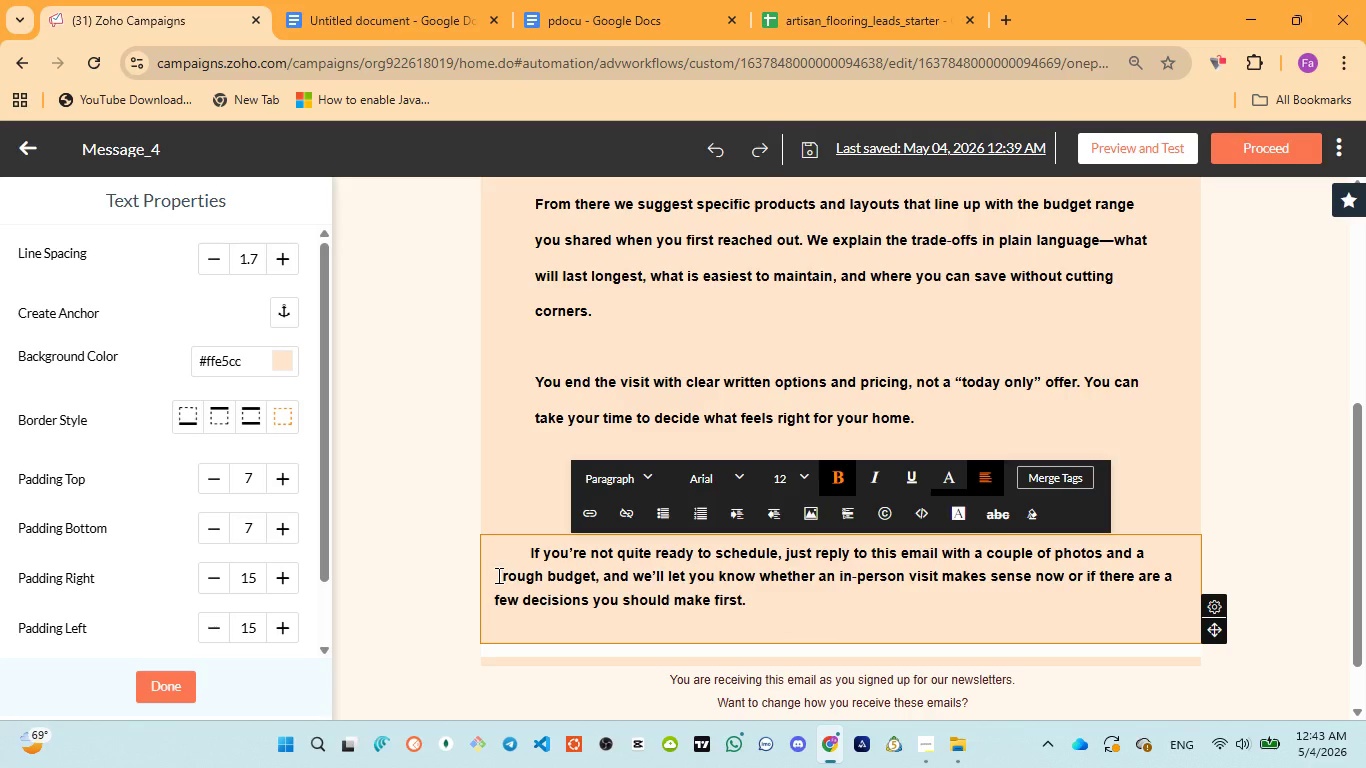 
key(Space)
 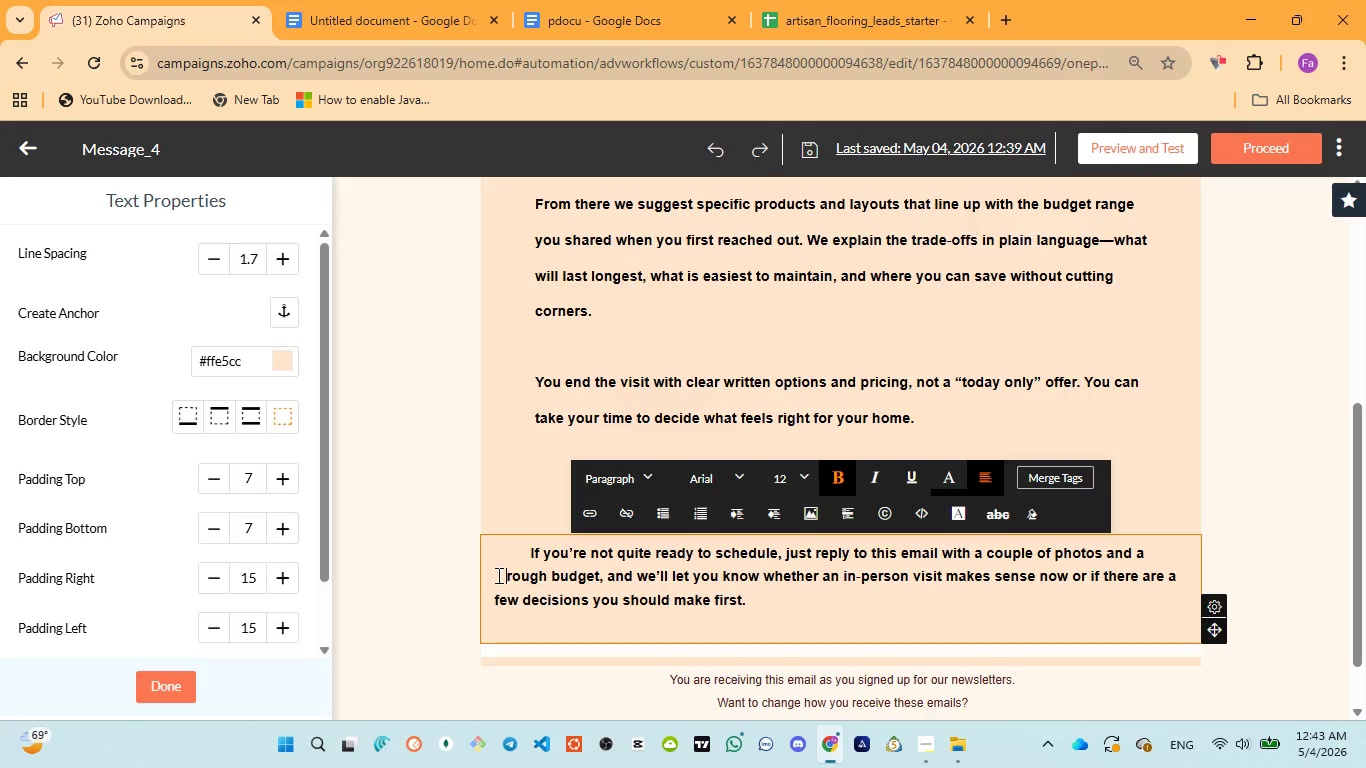 
key(Space)
 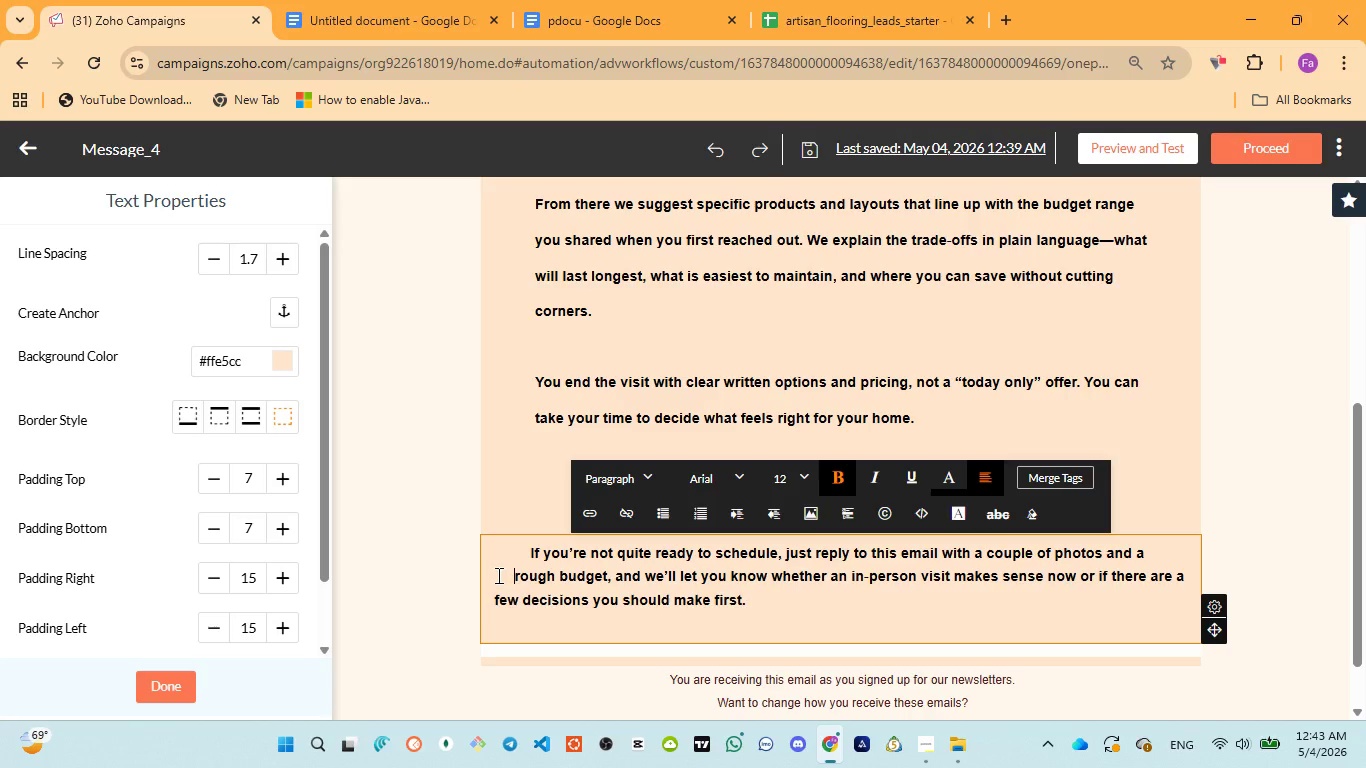 
key(Space)
 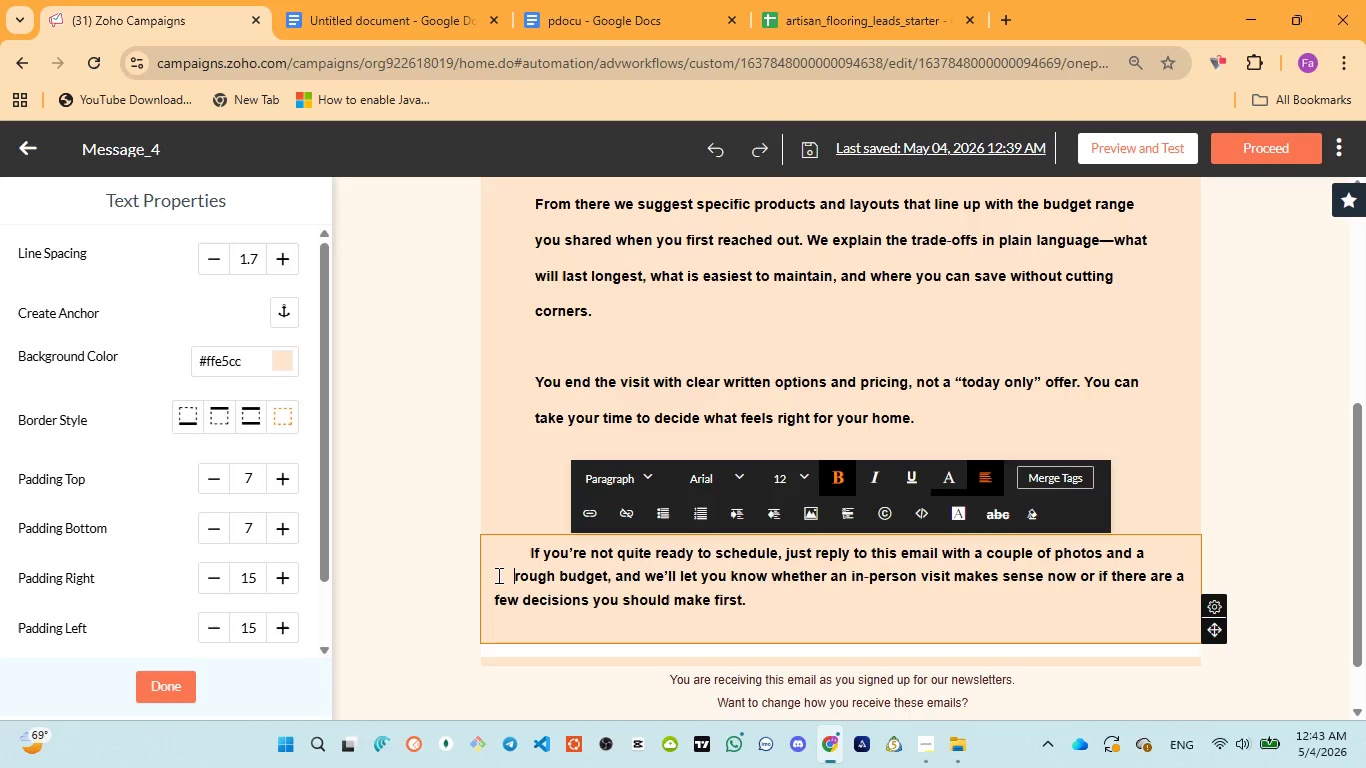 
key(Space)
 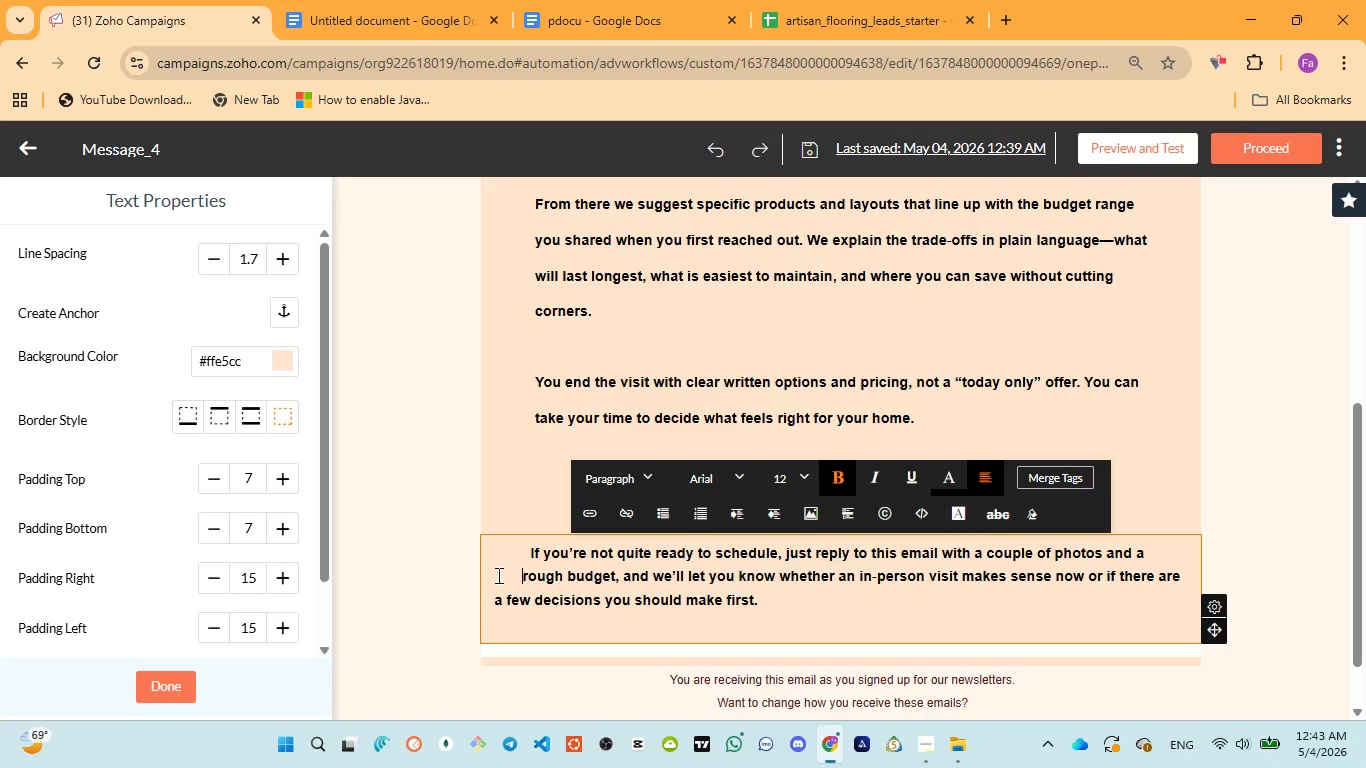 
key(Space)
 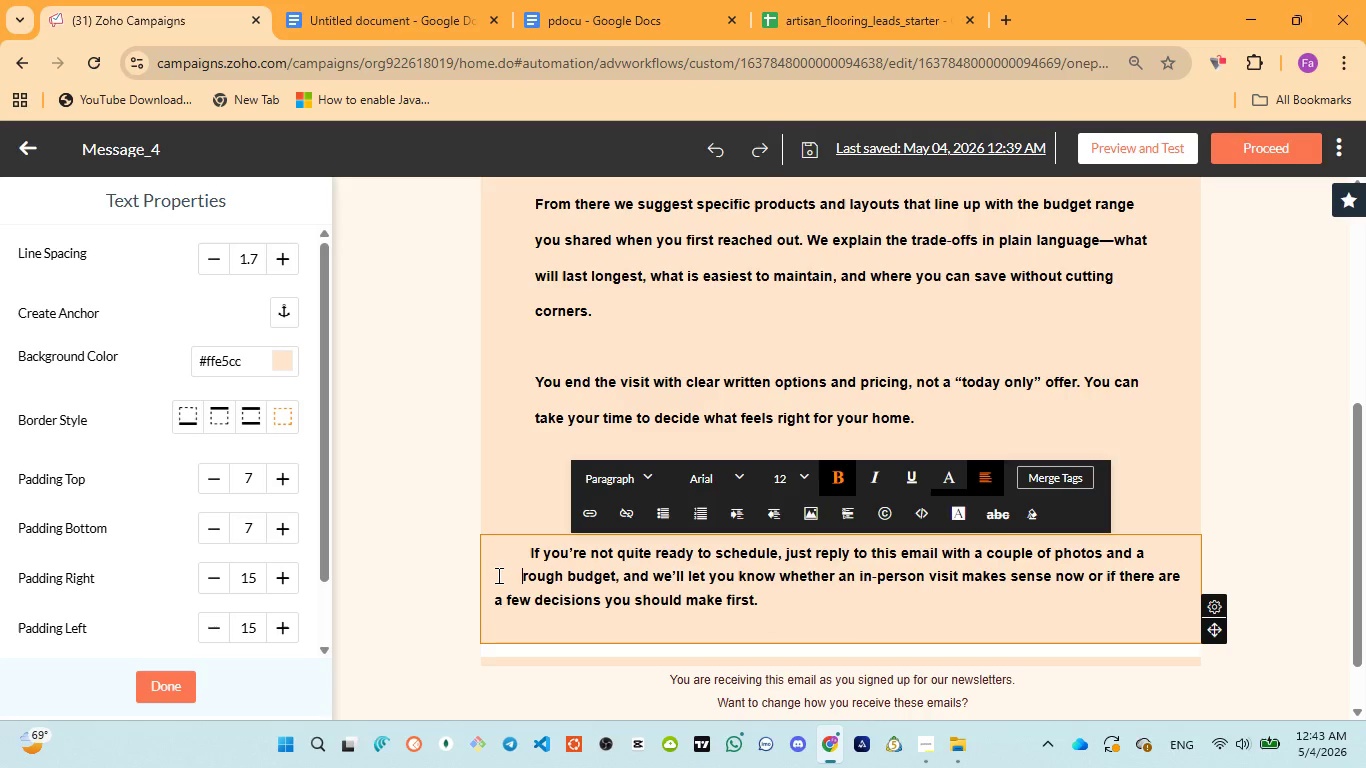 
key(Space)
 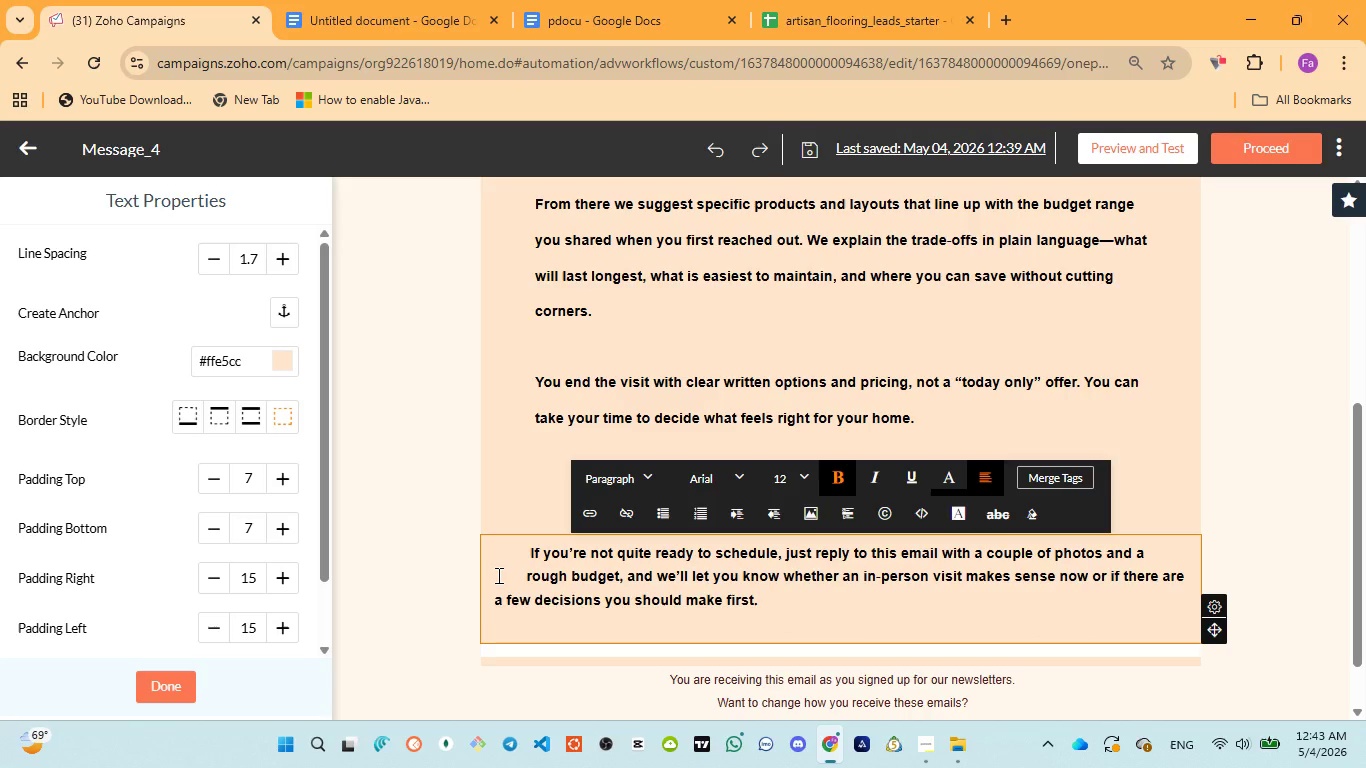 
key(Space)
 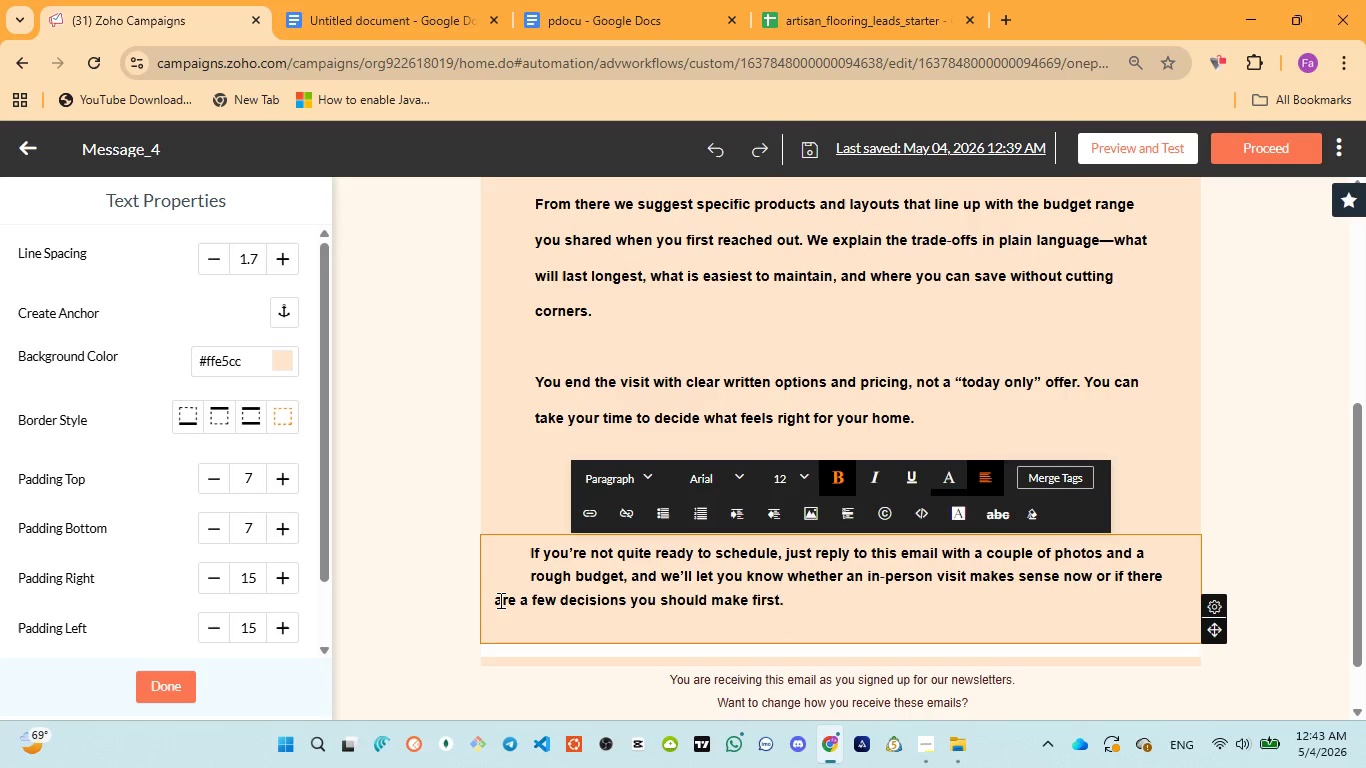 
left_click([499, 600])
 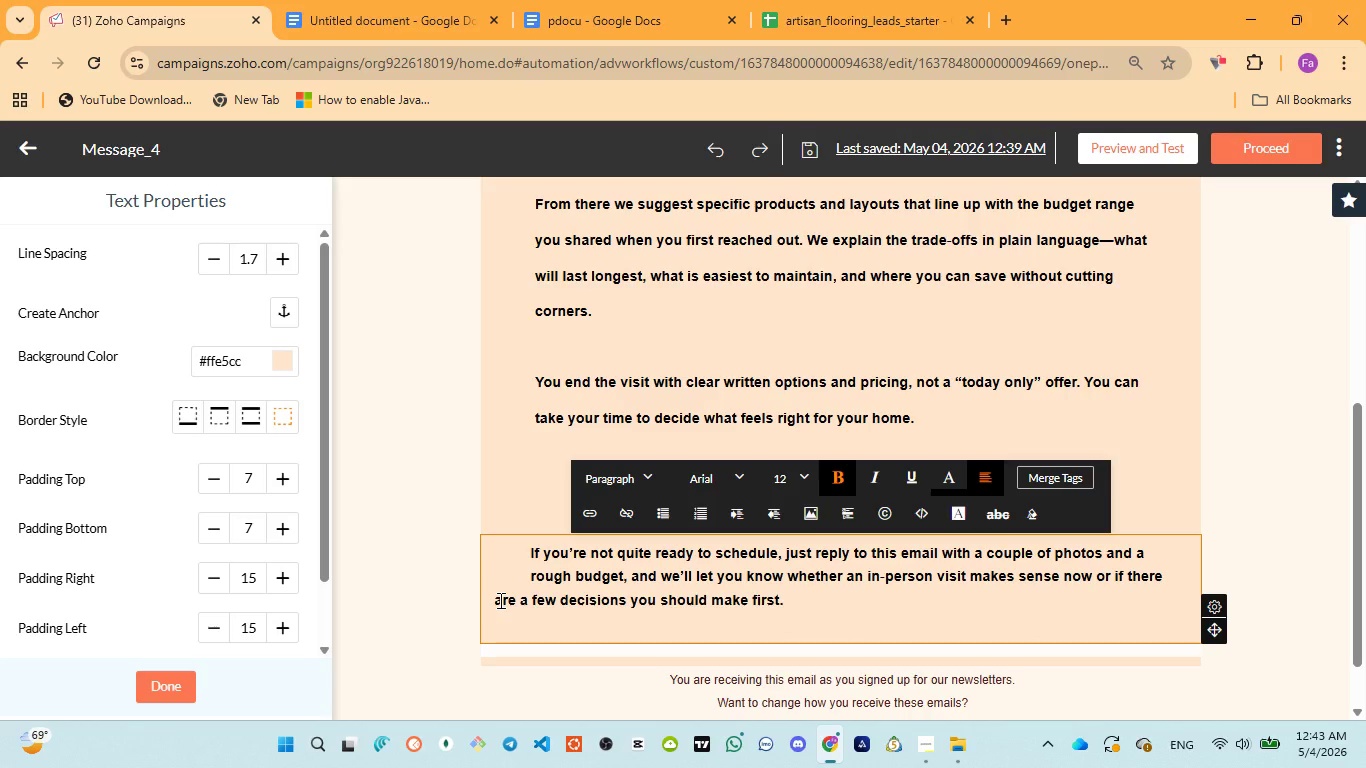 
key(ArrowLeft)
 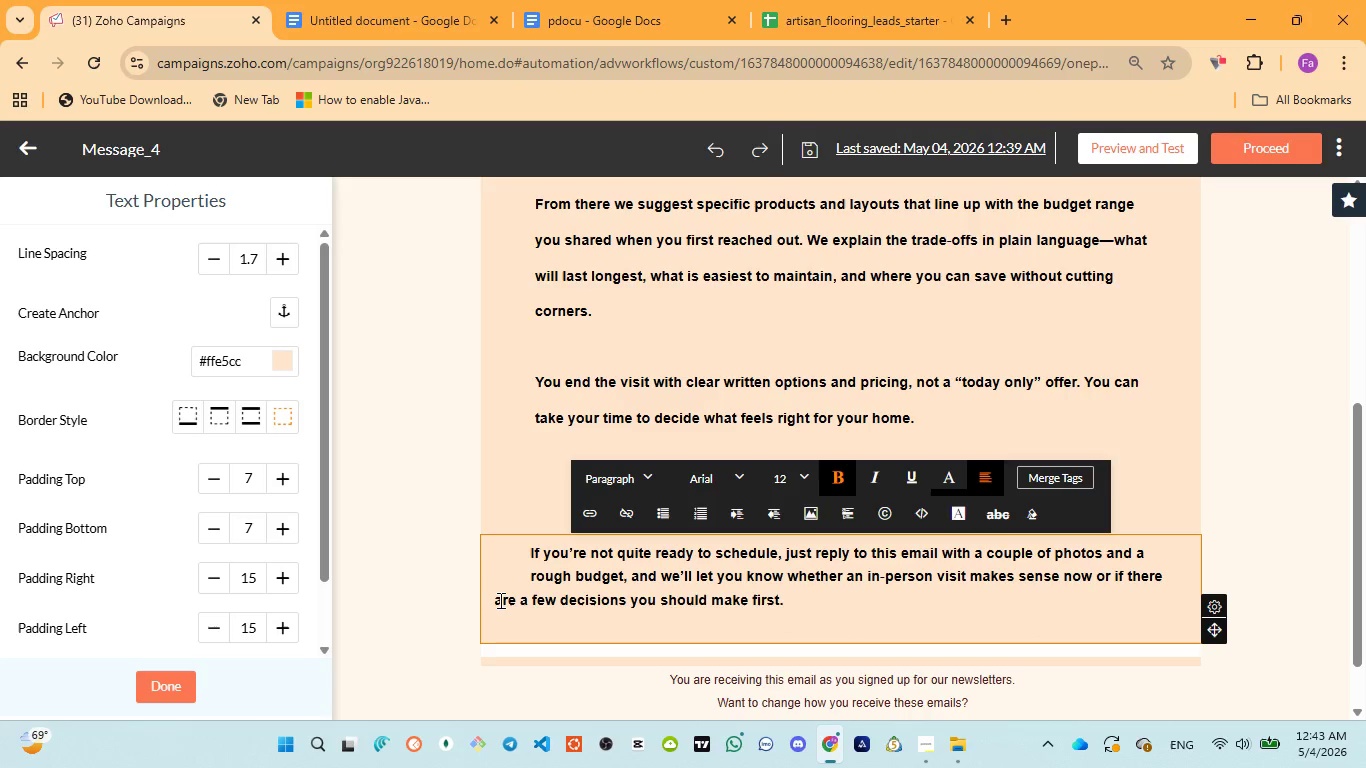 
key(Space)
 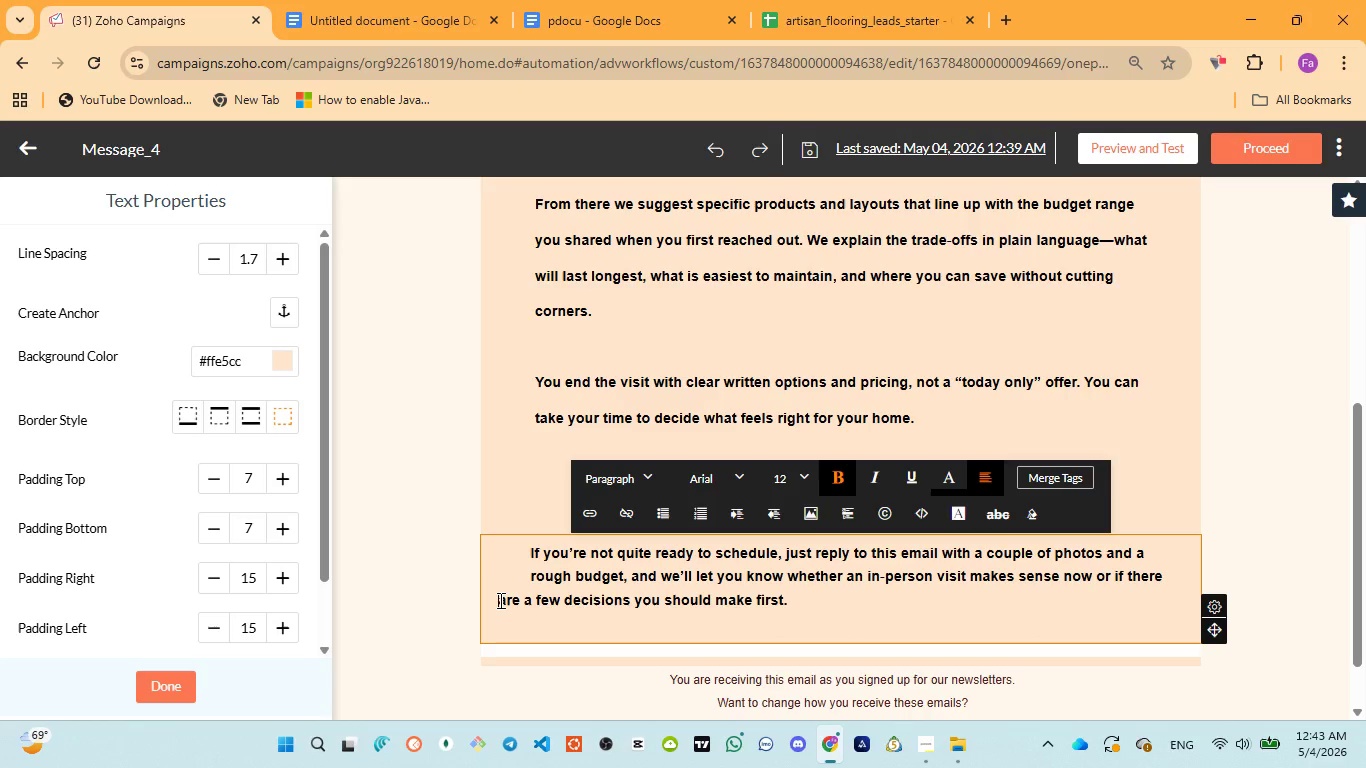 
key(Space)
 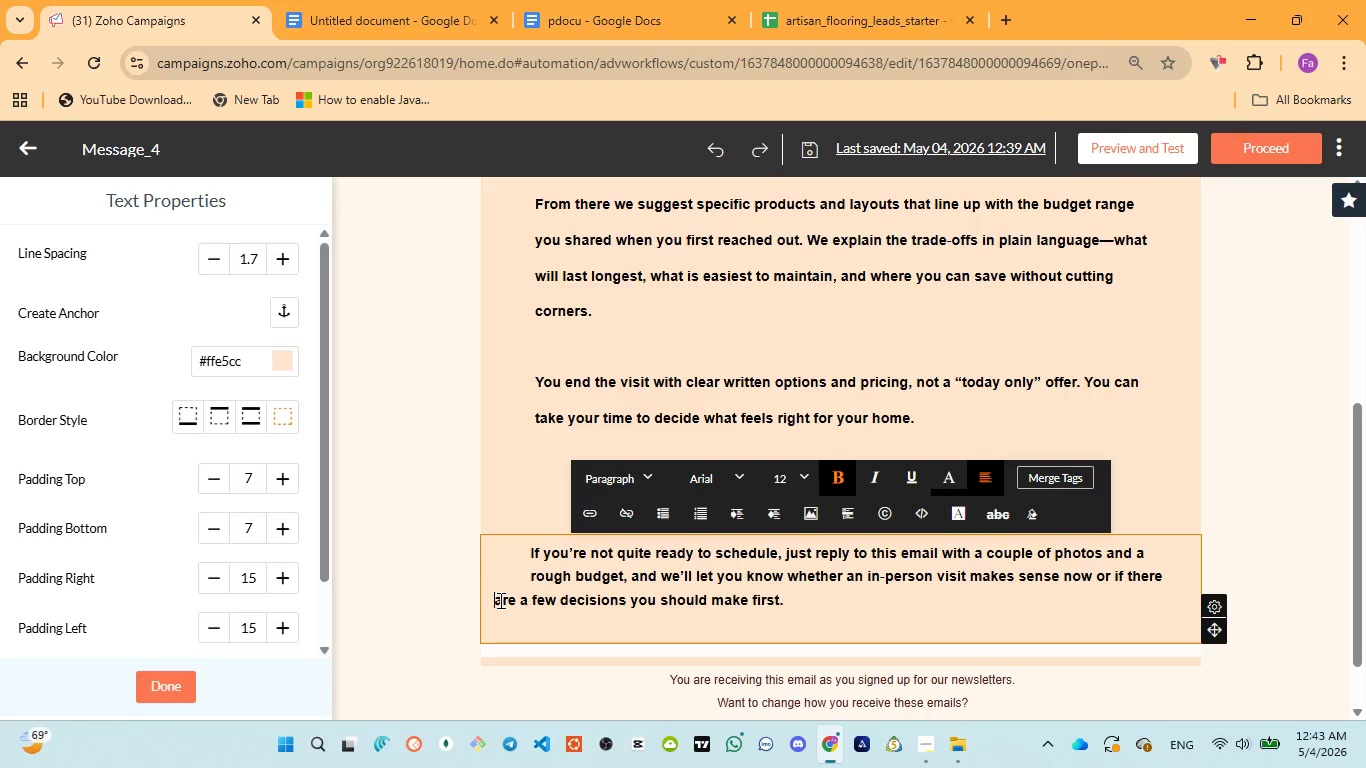 
key(Space)
 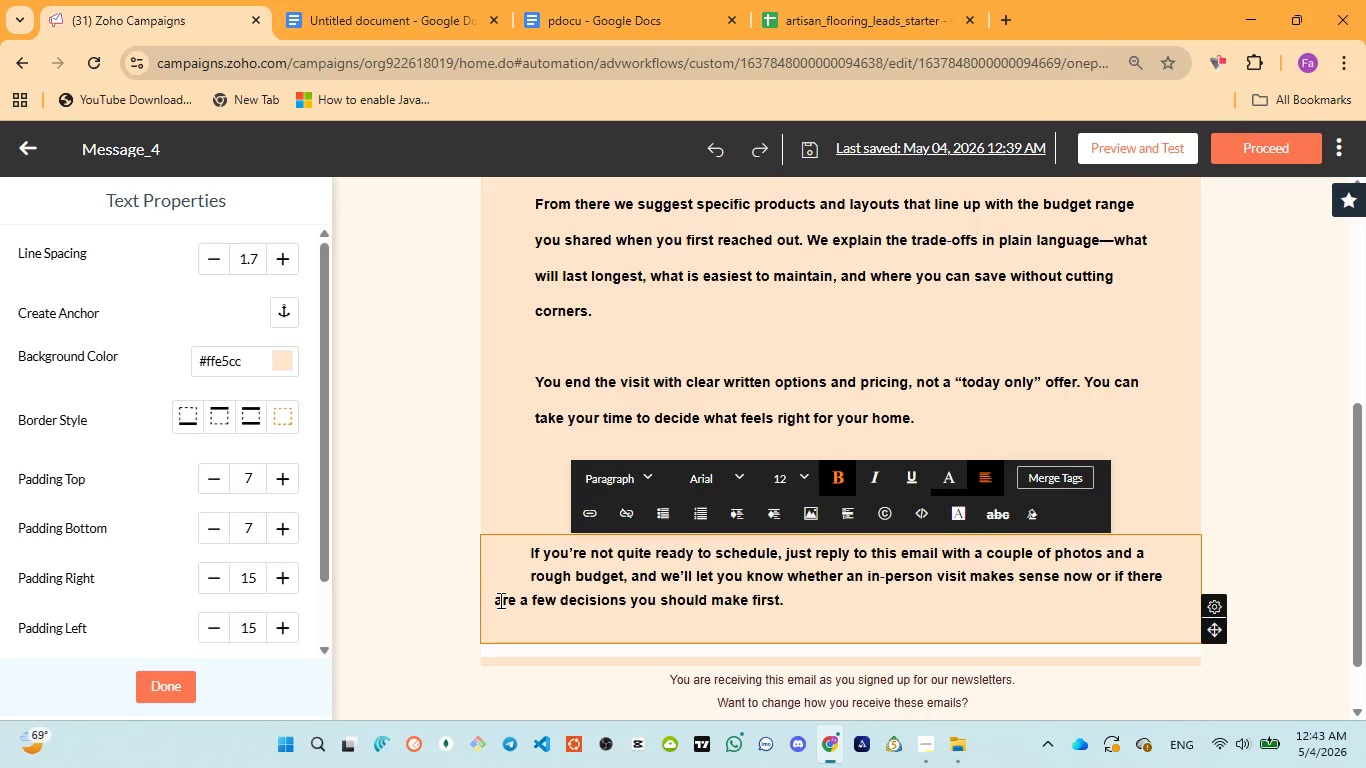 
key(Space)
 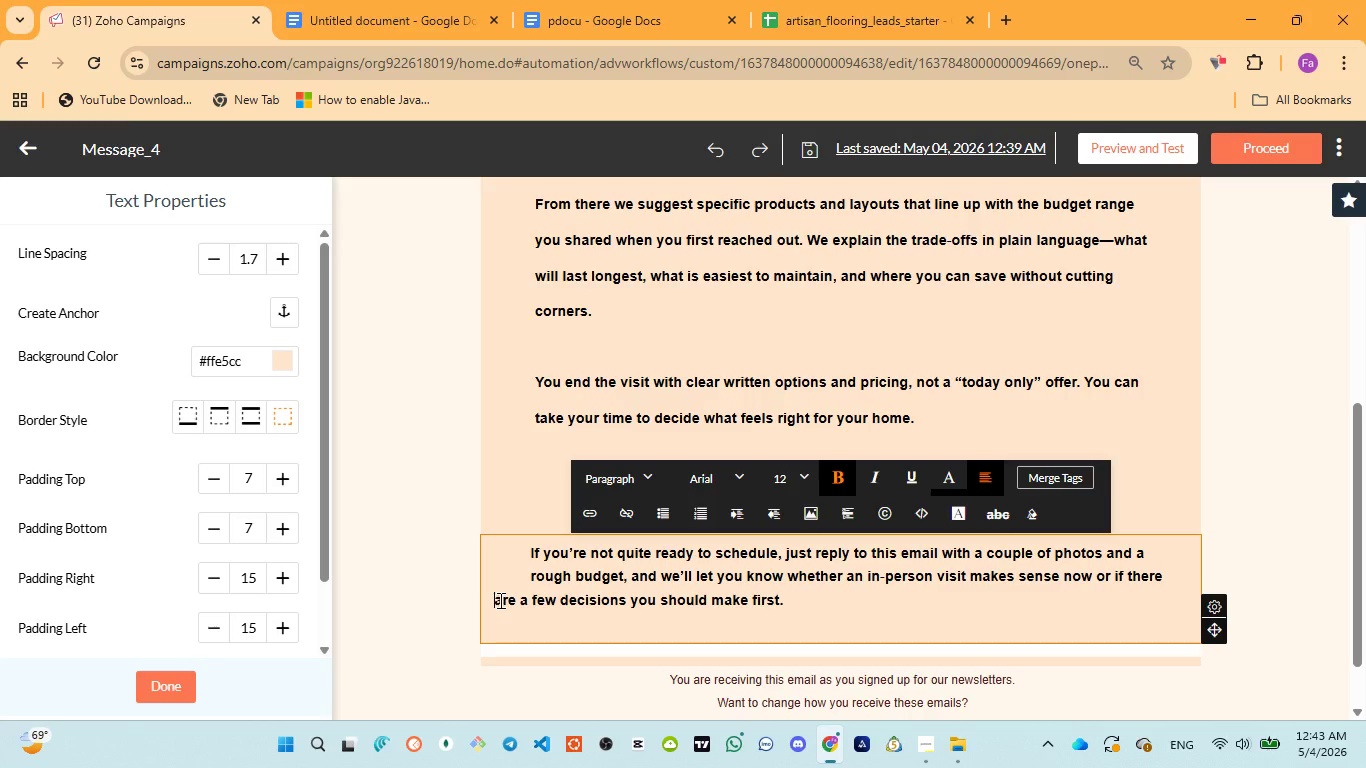 
key(Space)
 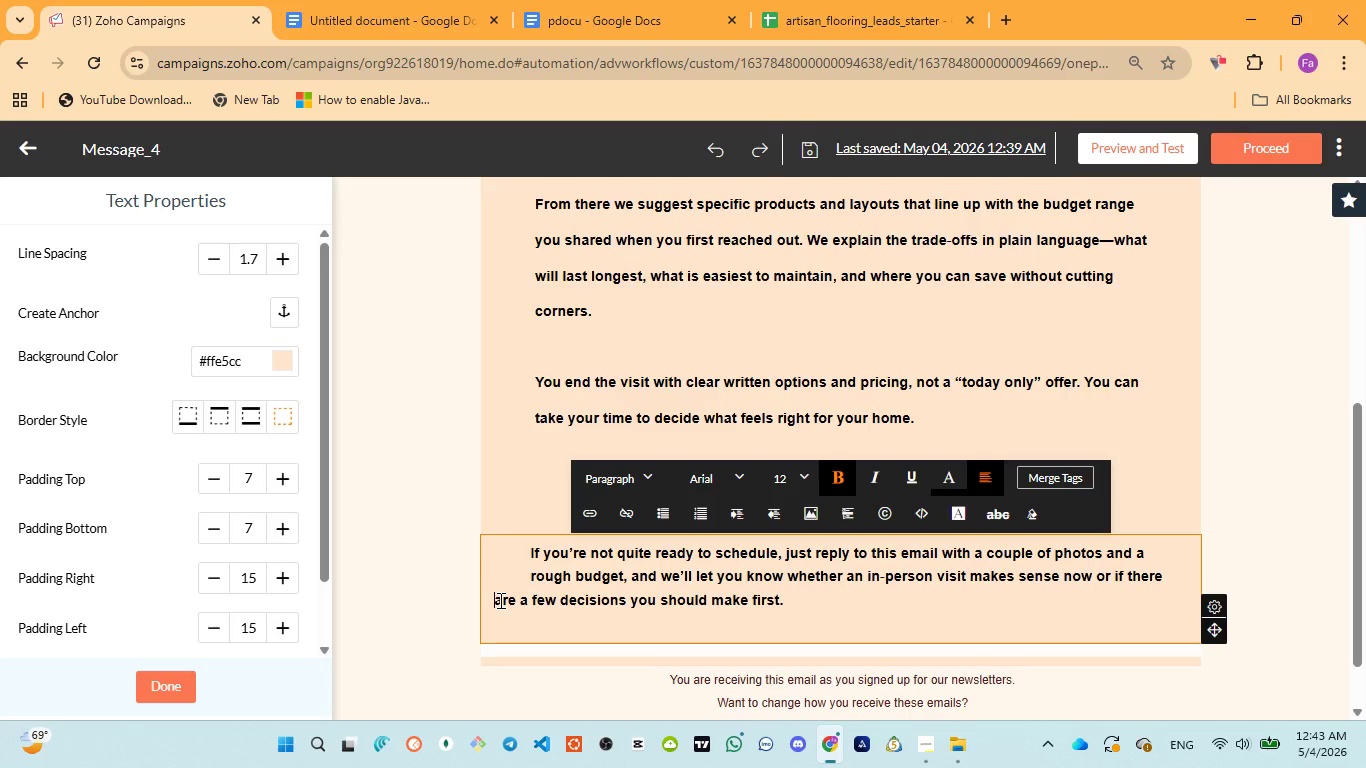 
key(Space)
 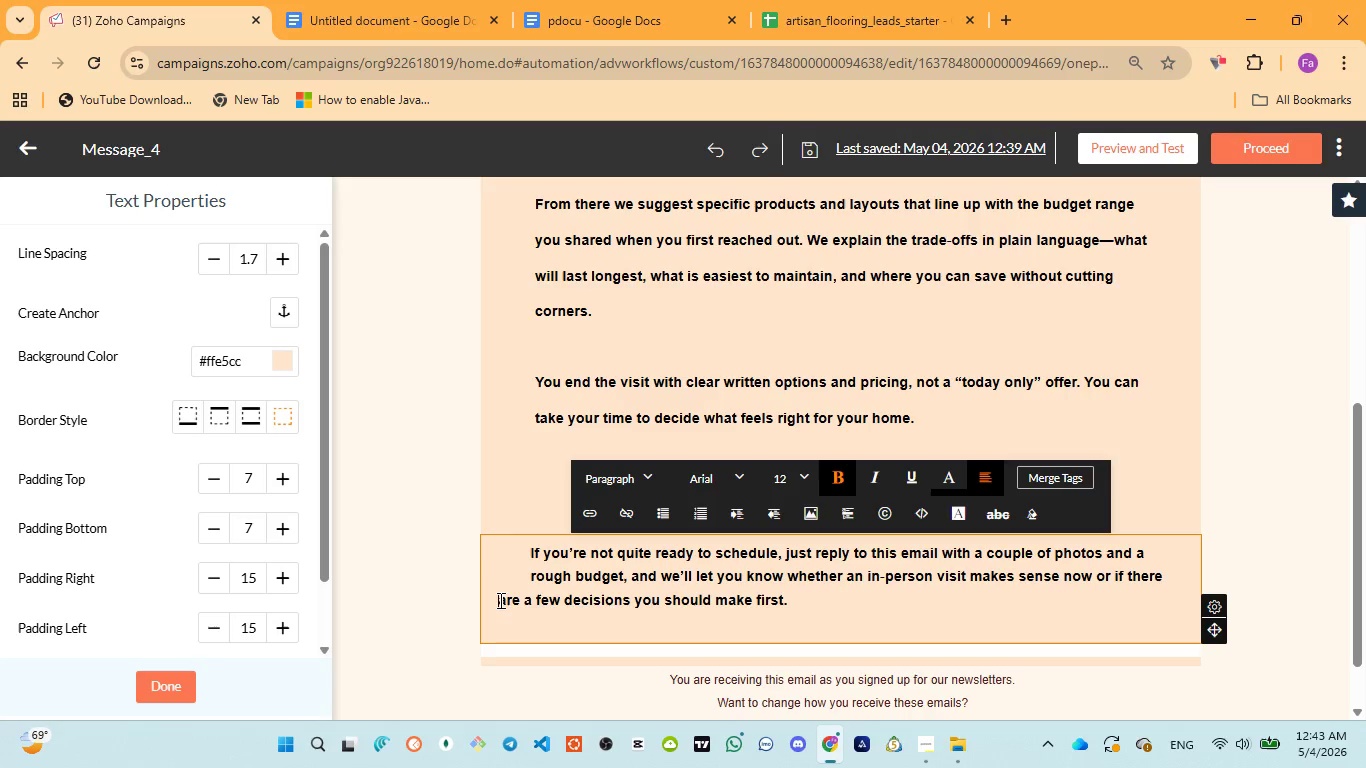 
key(Space)
 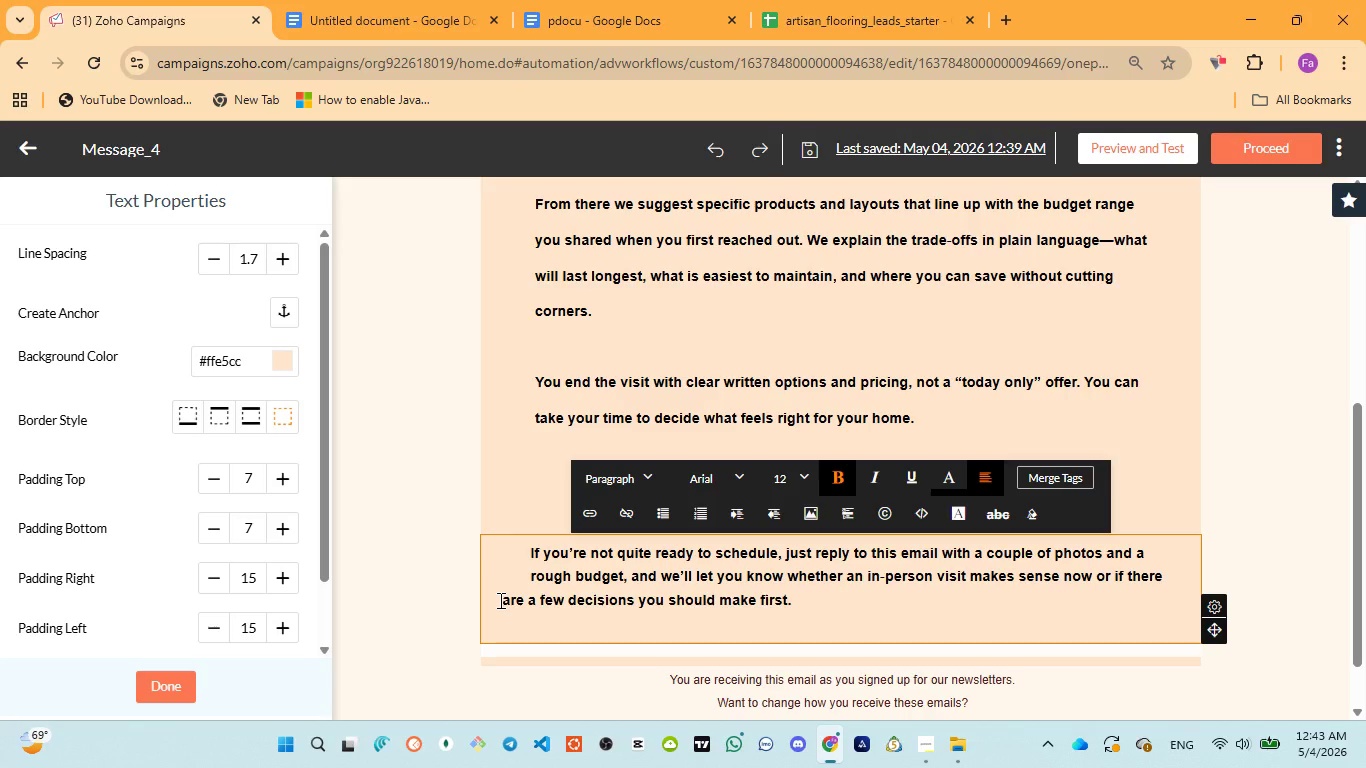 
key(Space)
 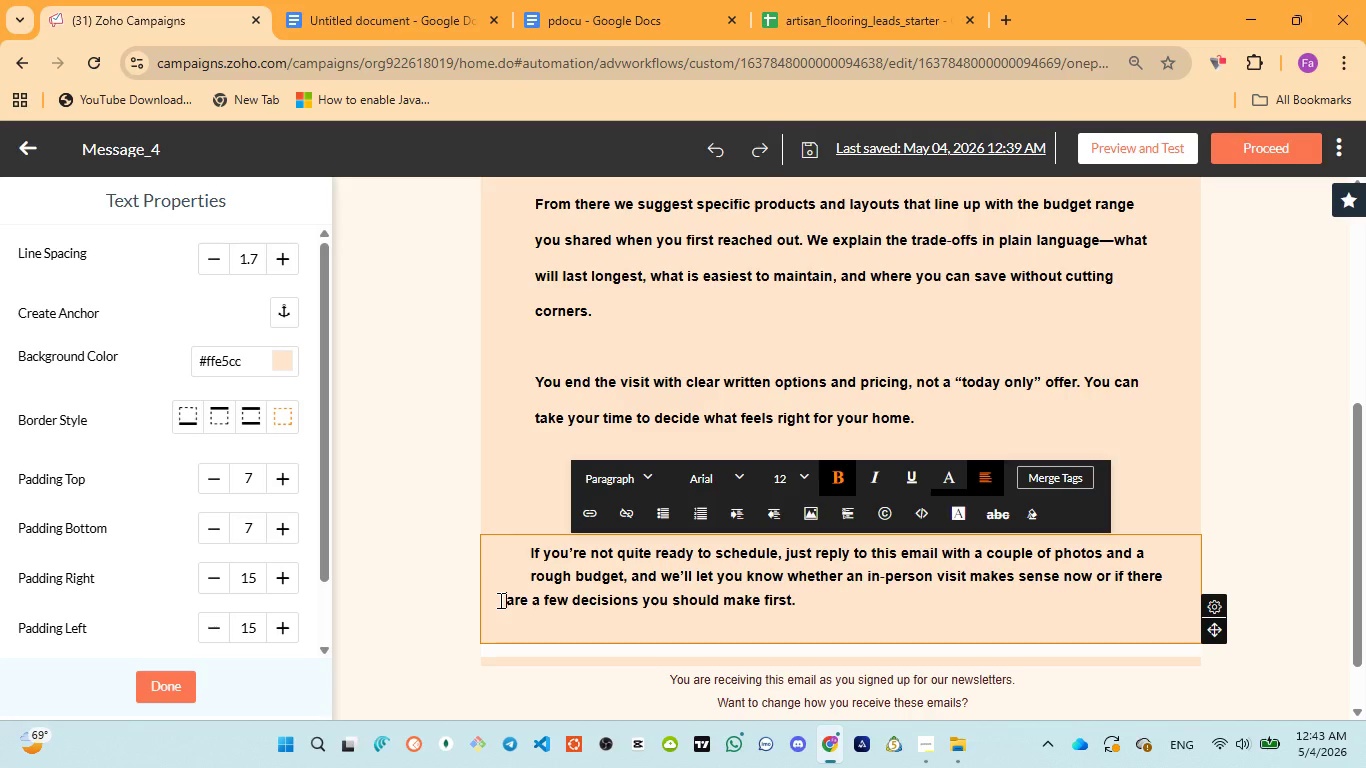 
key(Space)
 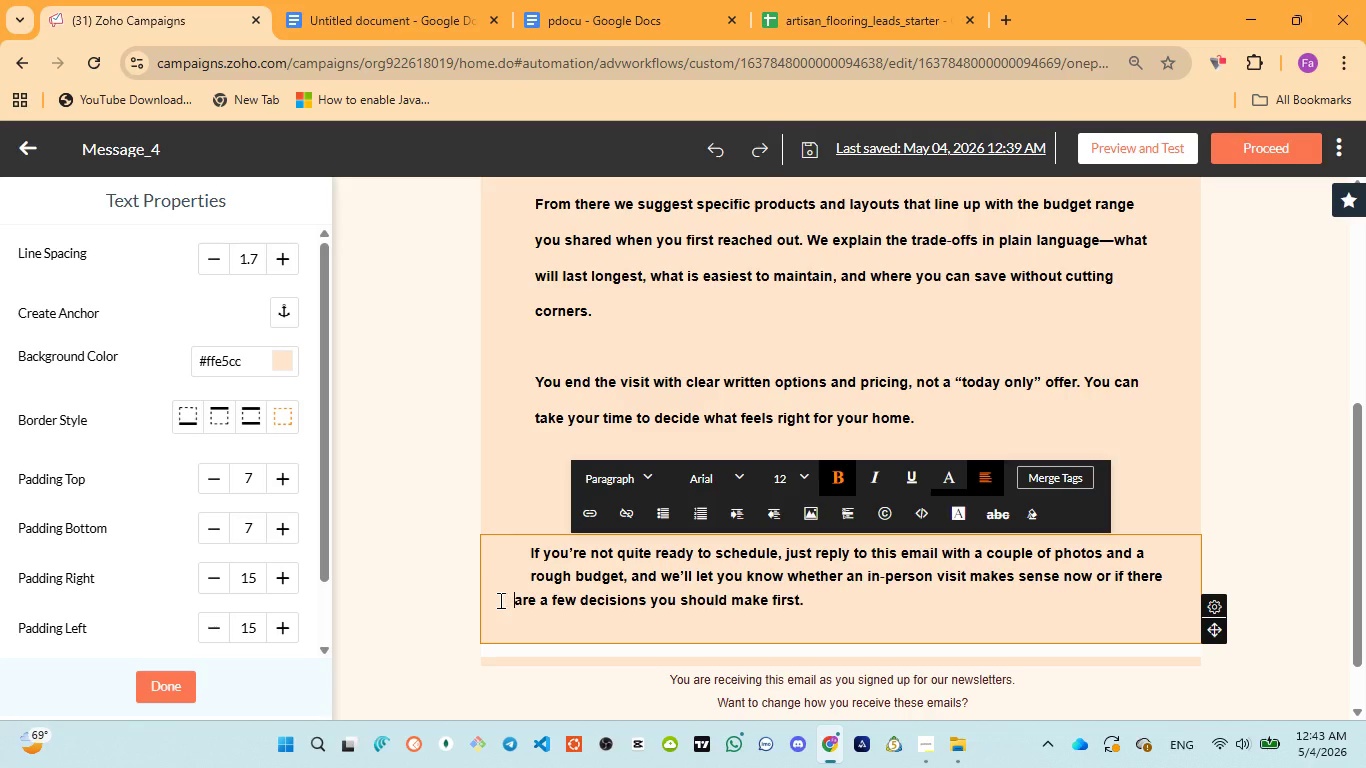 
key(Space)
 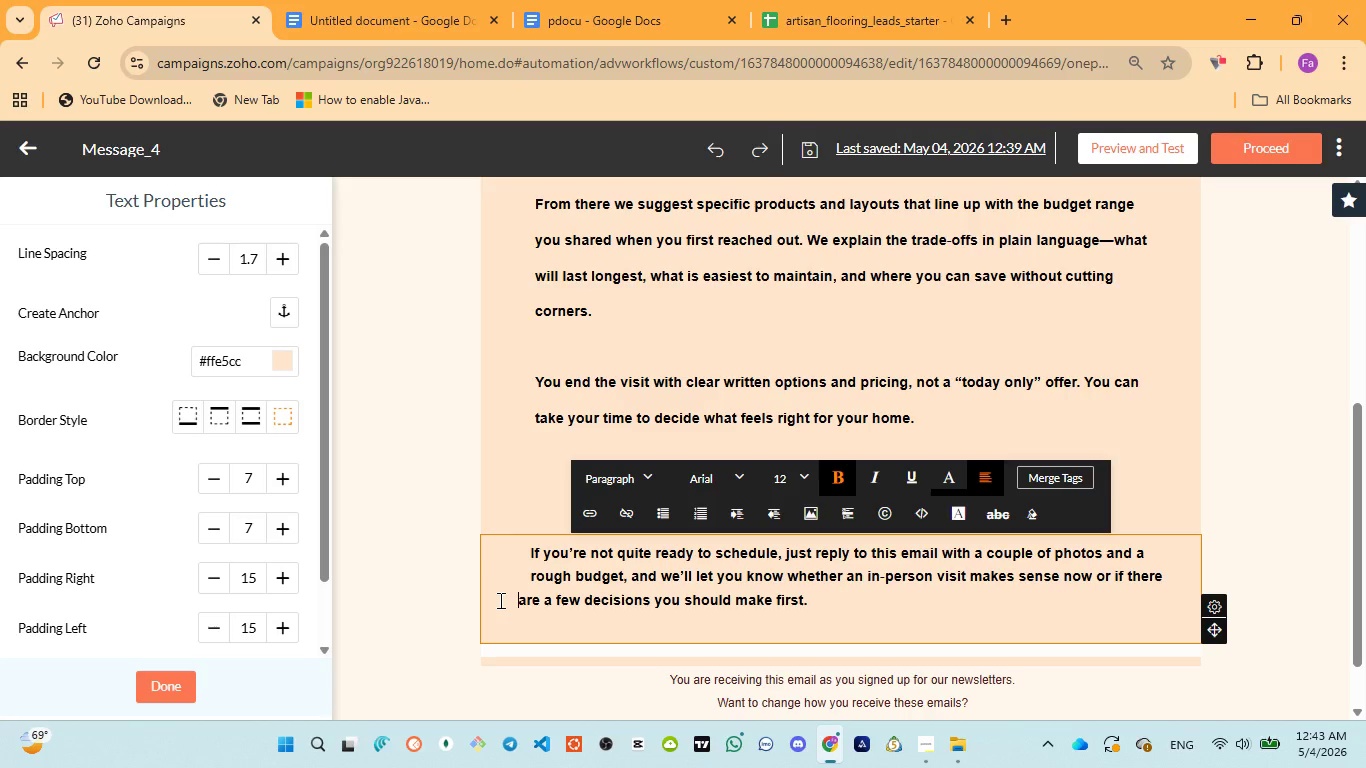 
key(Space)
 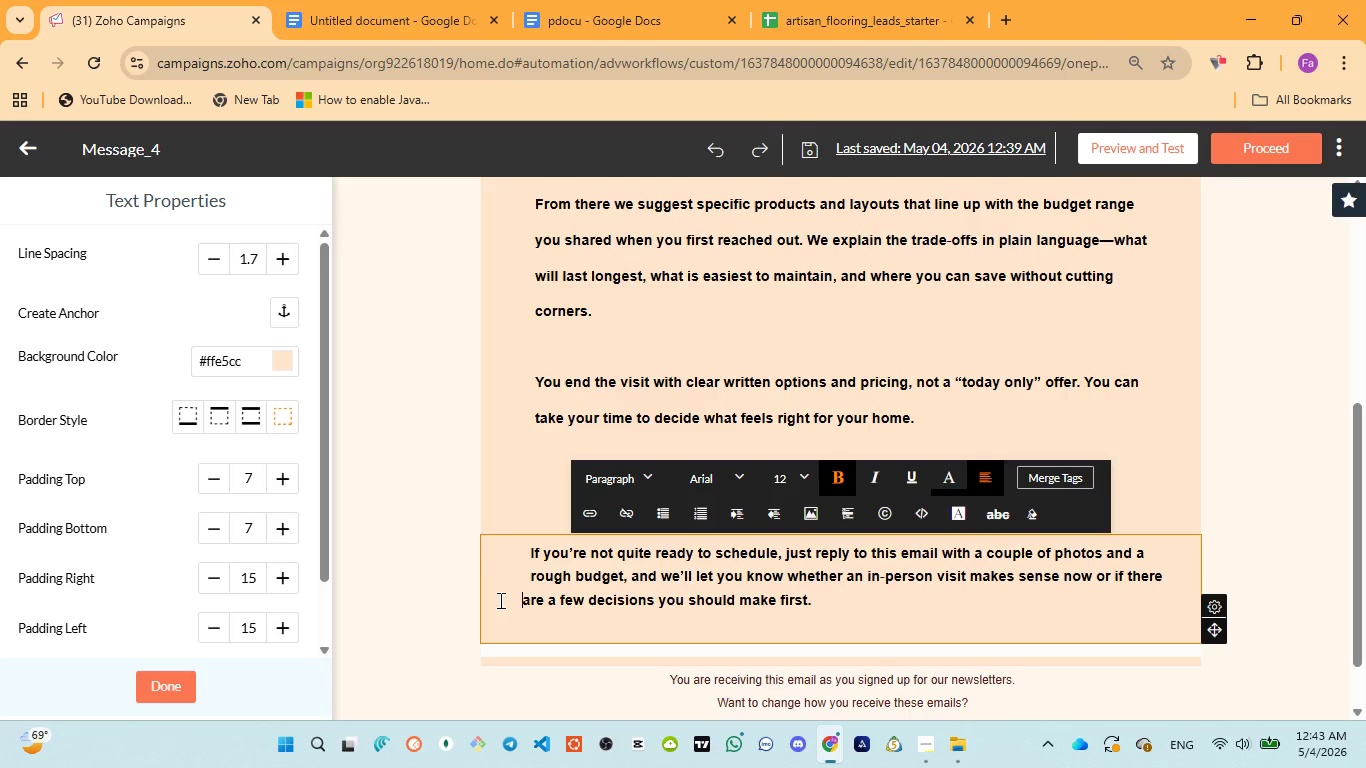 
key(Space)
 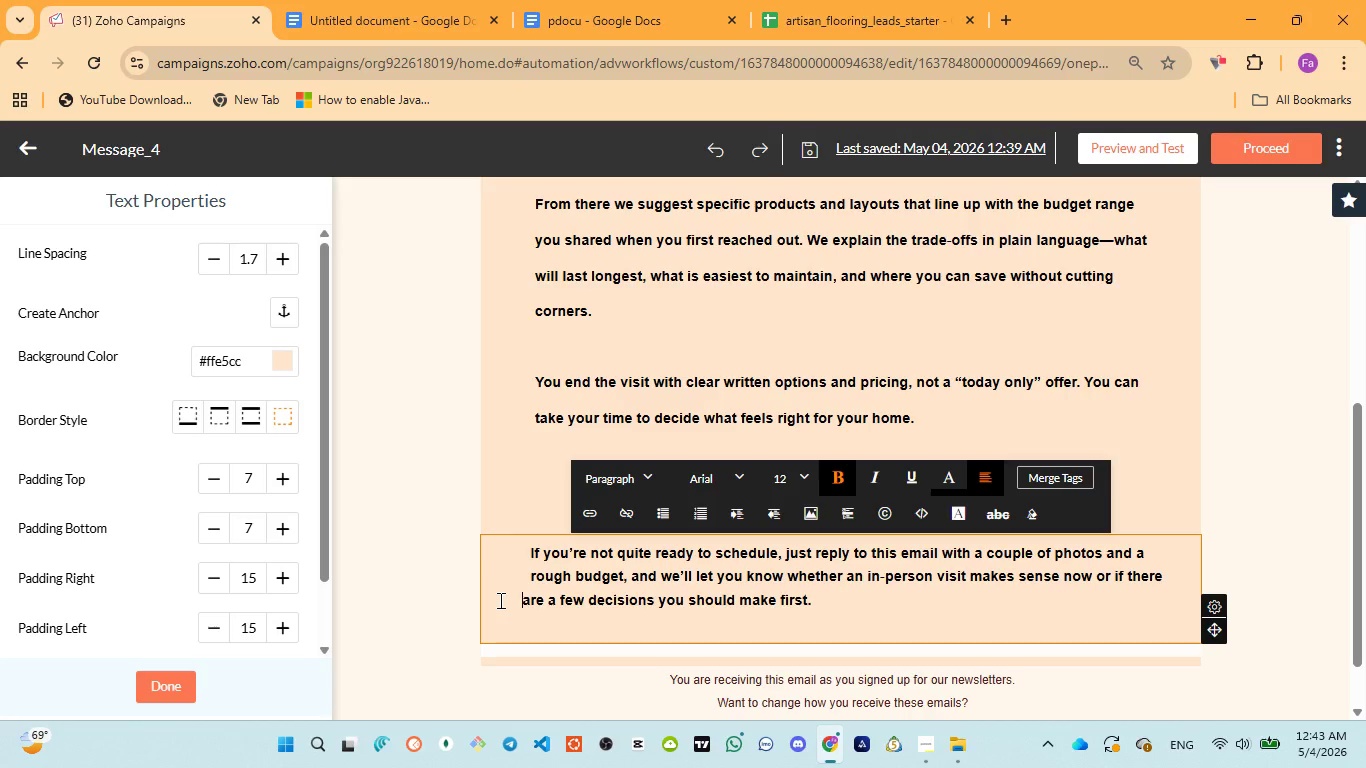 
key(Space)
 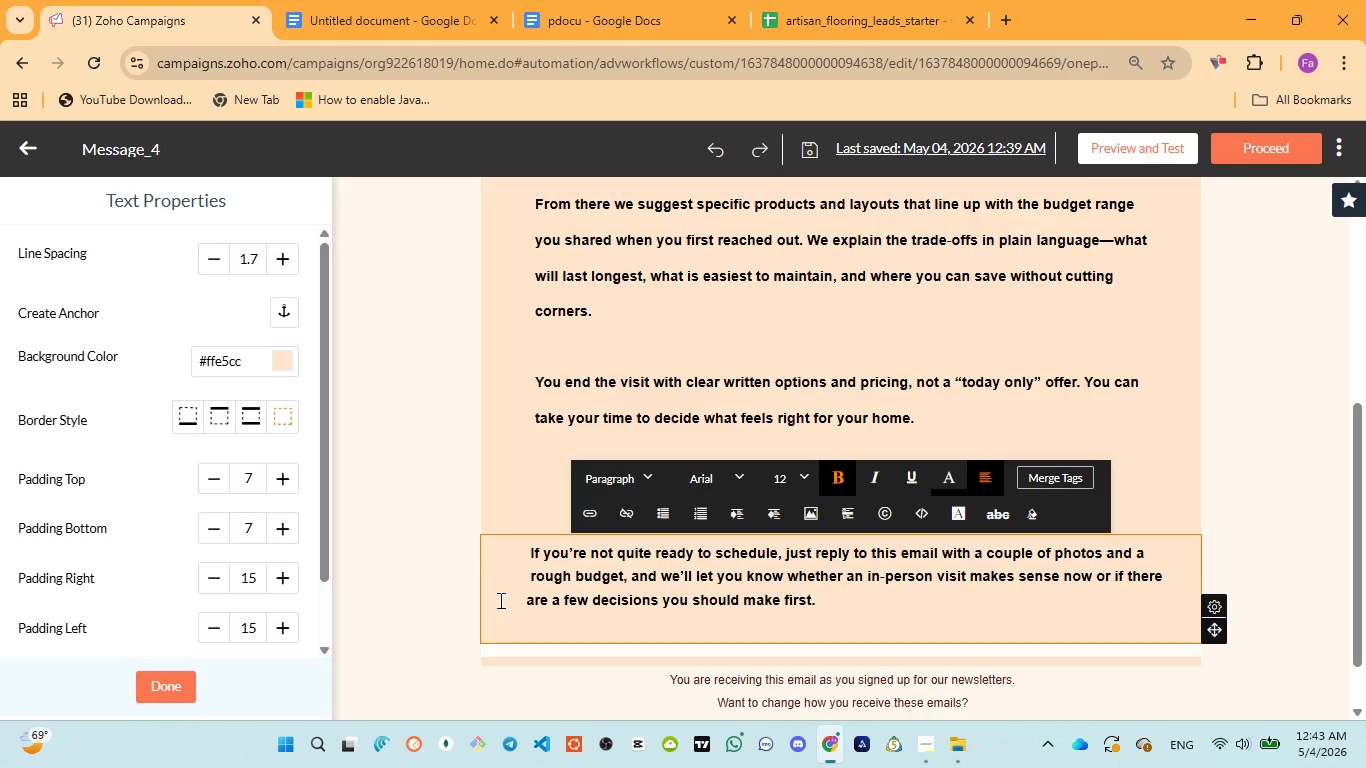 
key(Space)
 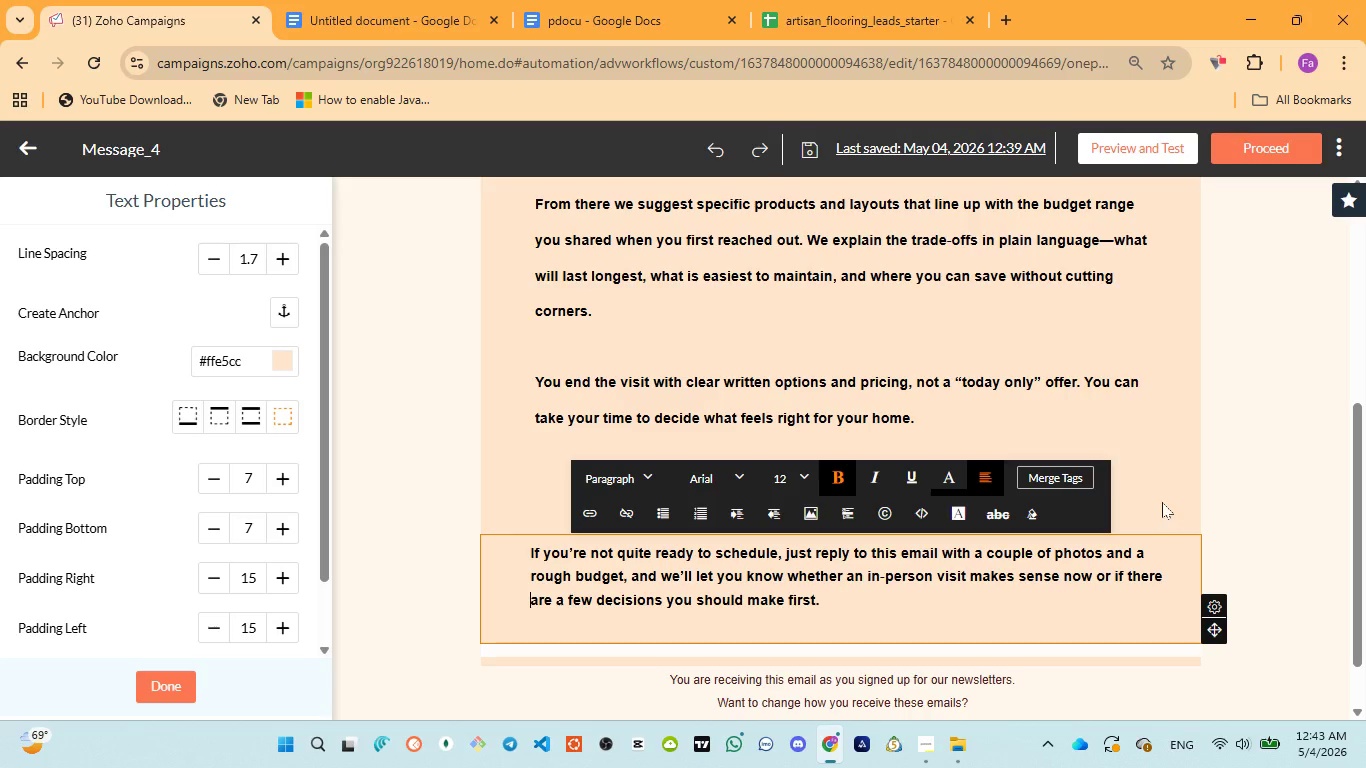 
left_click([1293, 438])
 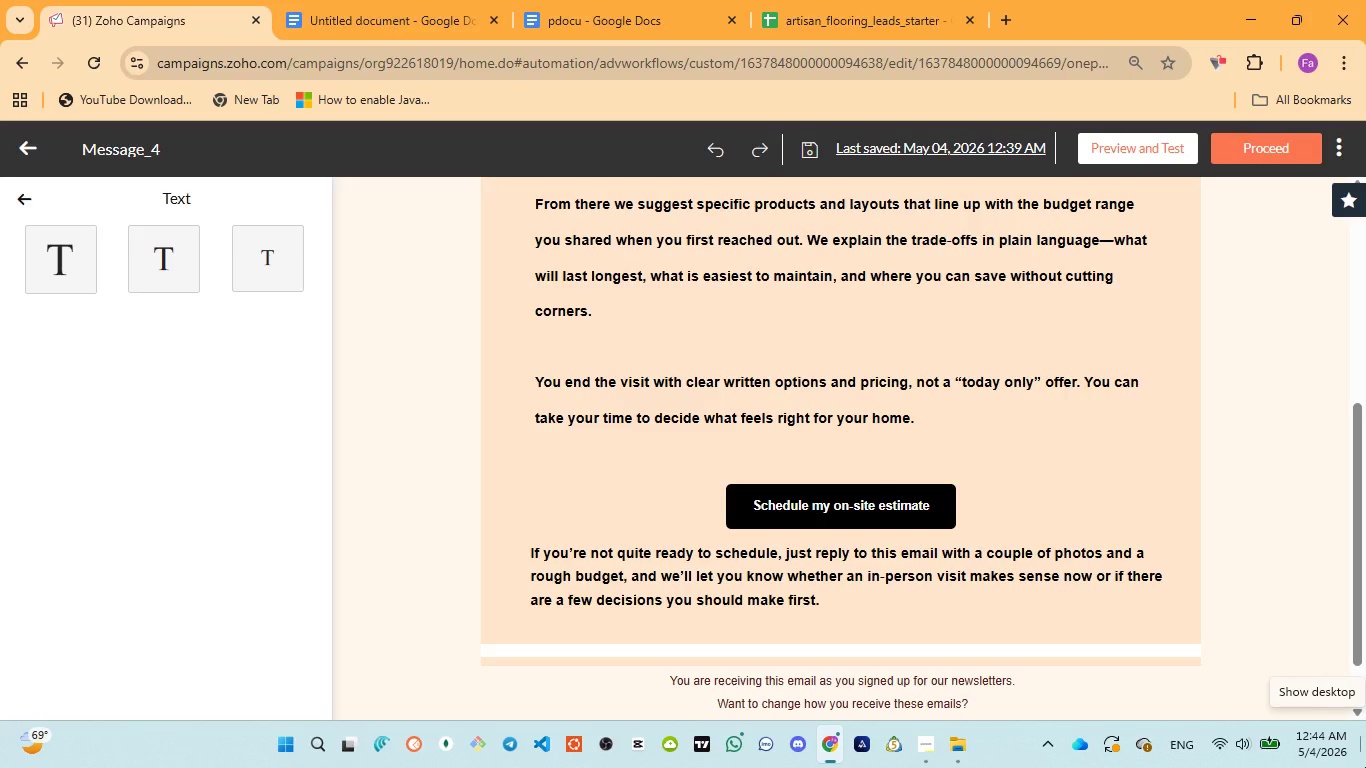 
wait(31.61)
 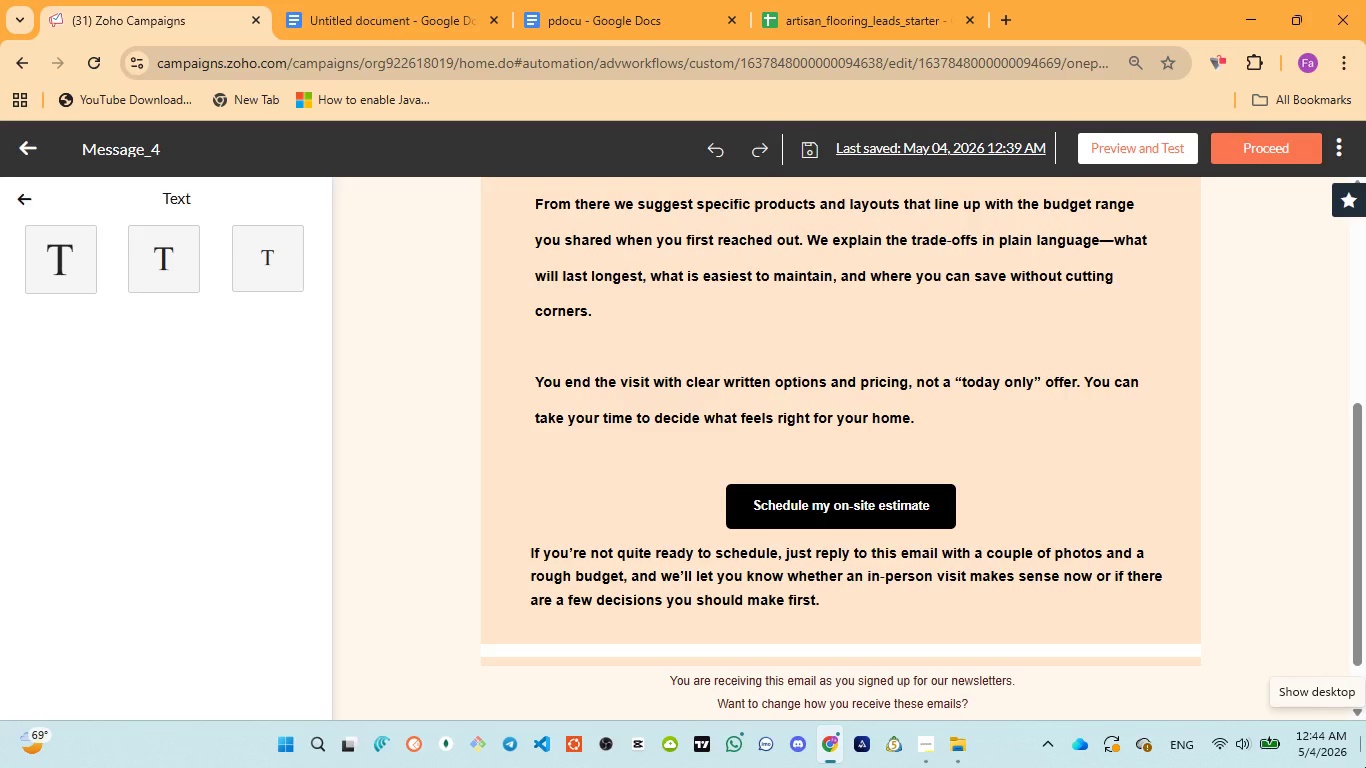 
left_click([913, 648])